 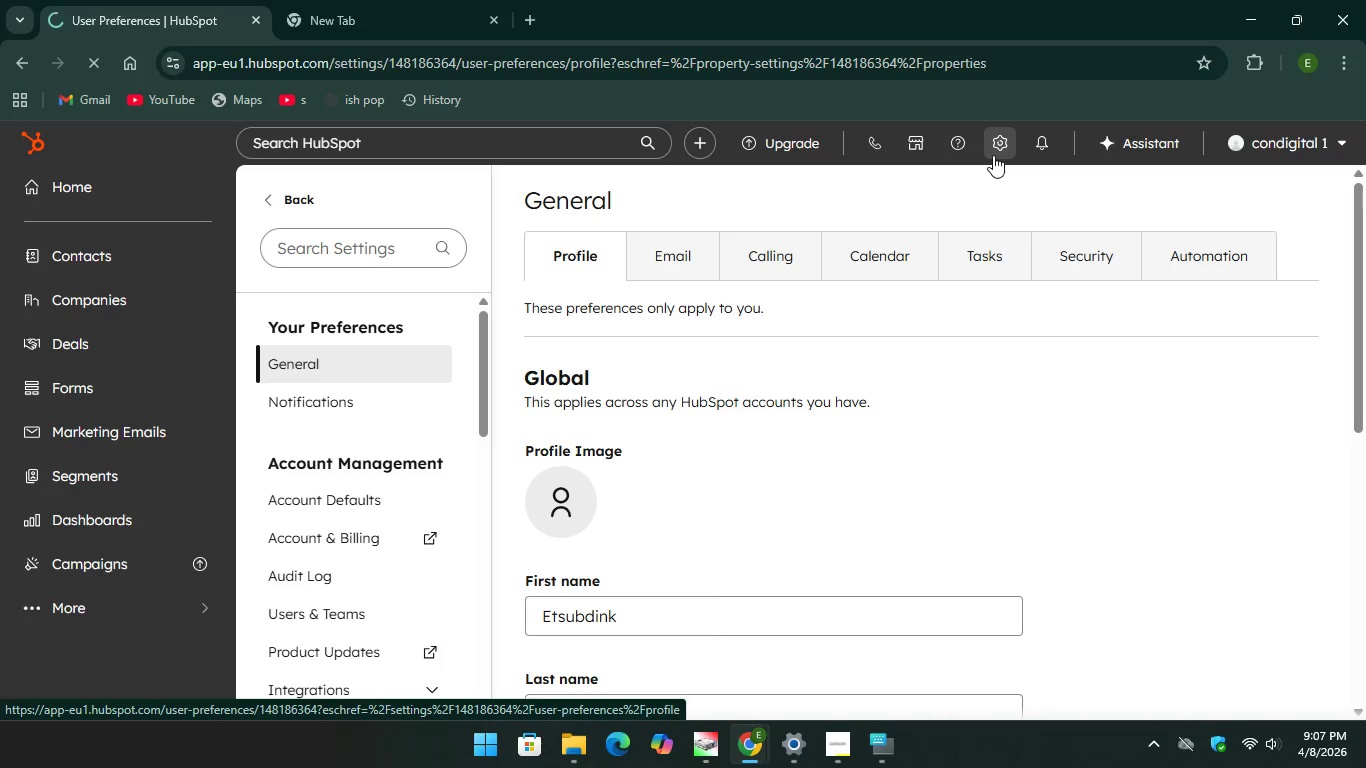 
left_click([1261, 162])
 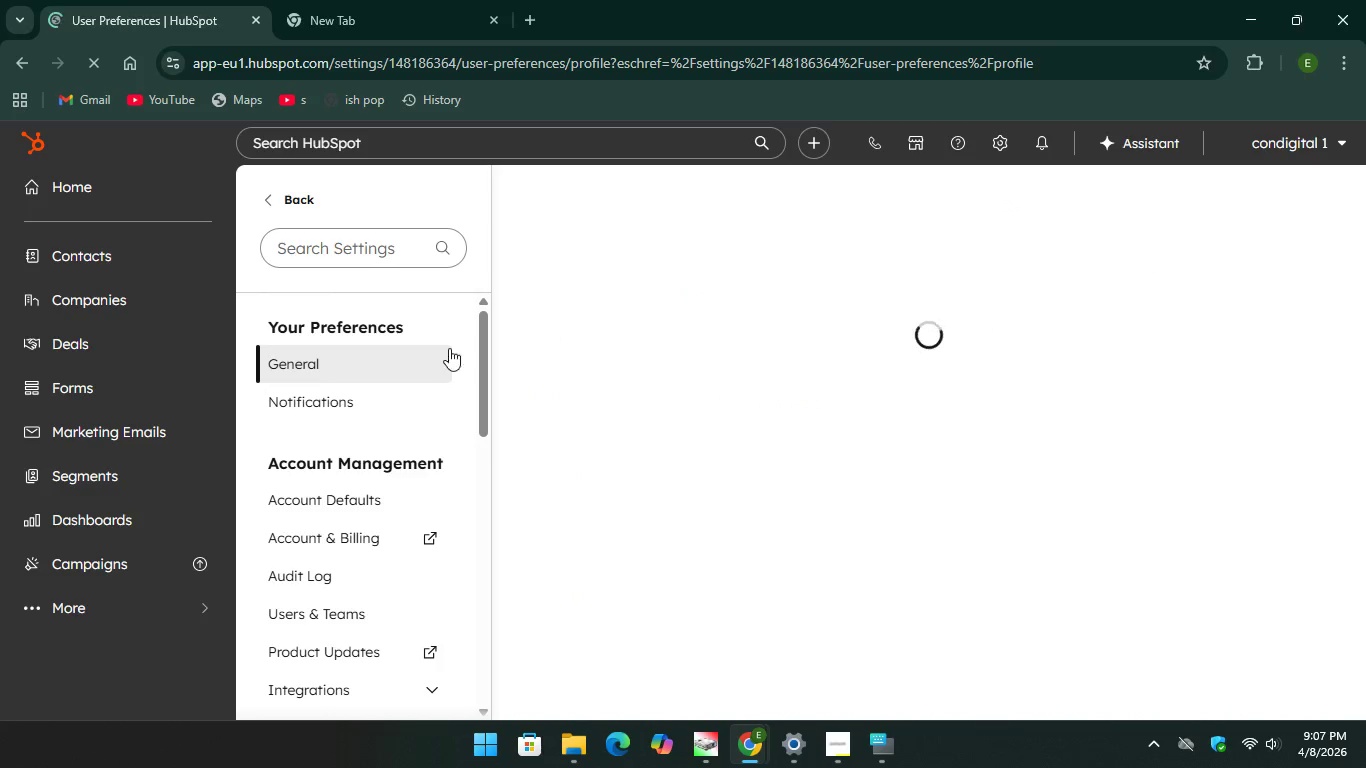 
scroll: coordinate [413, 441], scroll_direction: down, amount: 7.0
 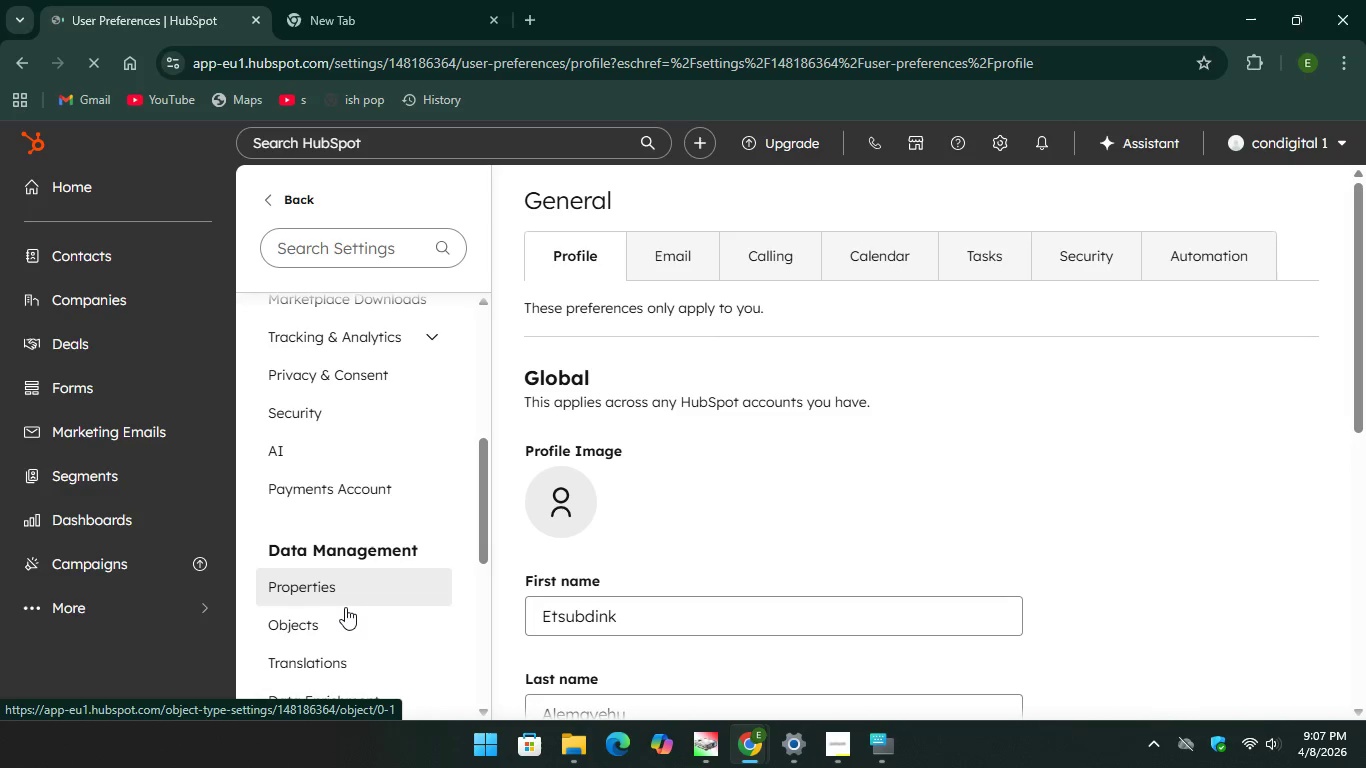 
left_click([344, 609])
 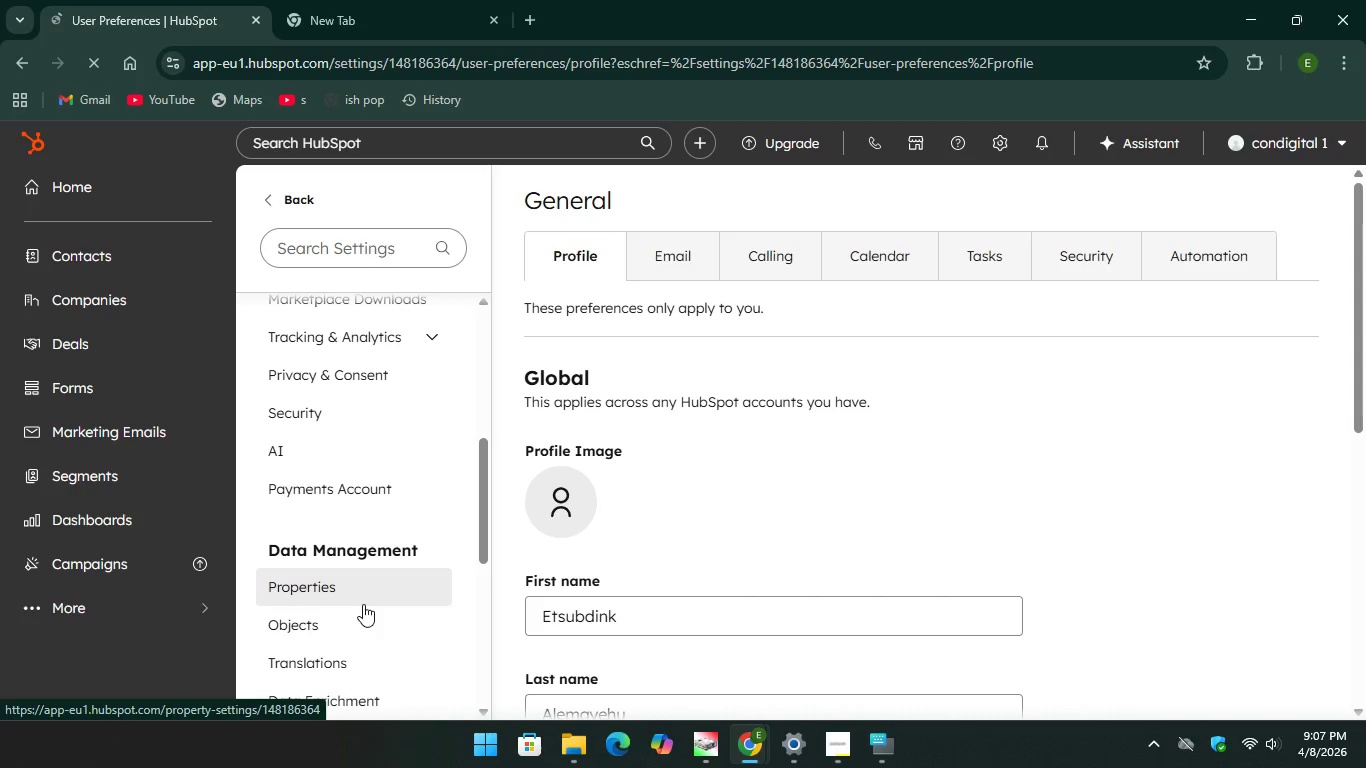 
left_click([351, 620])
 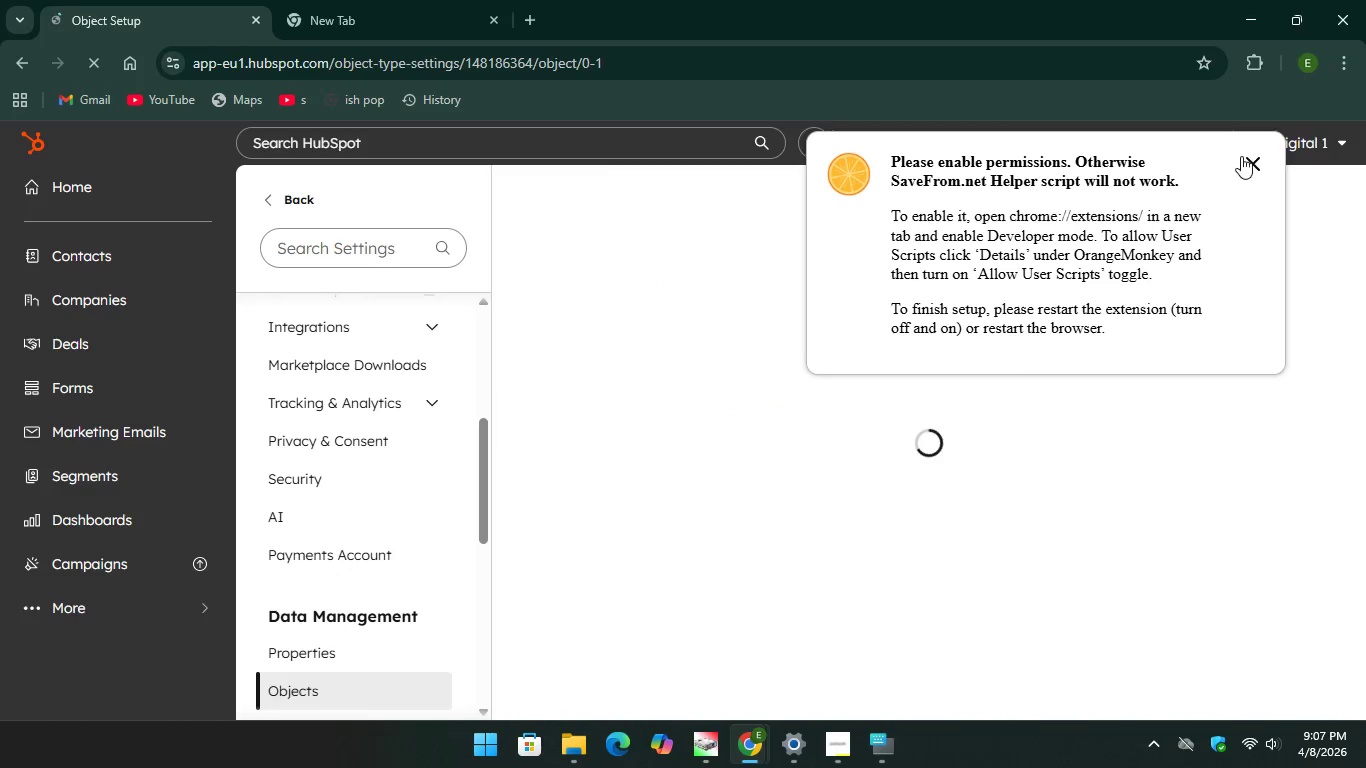 
left_click([1246, 161])
 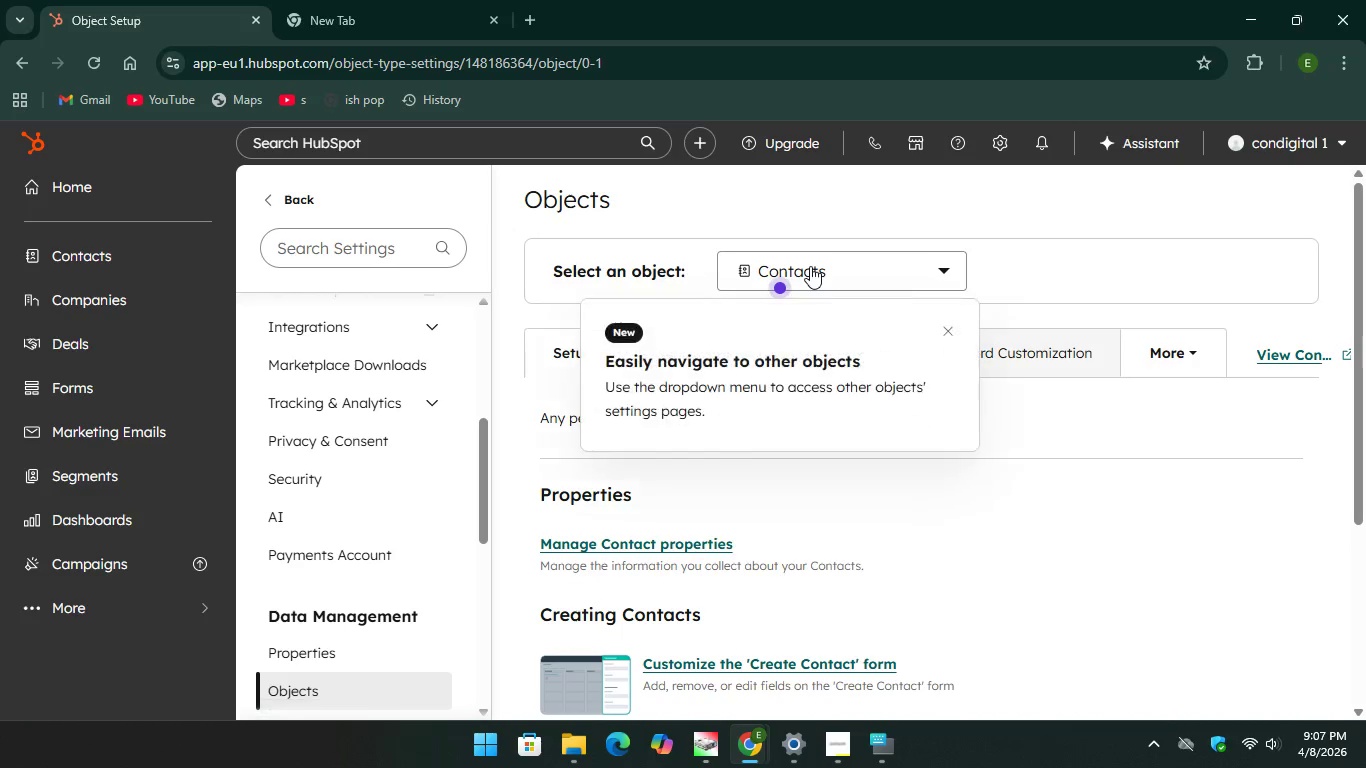 
left_click([821, 267])
 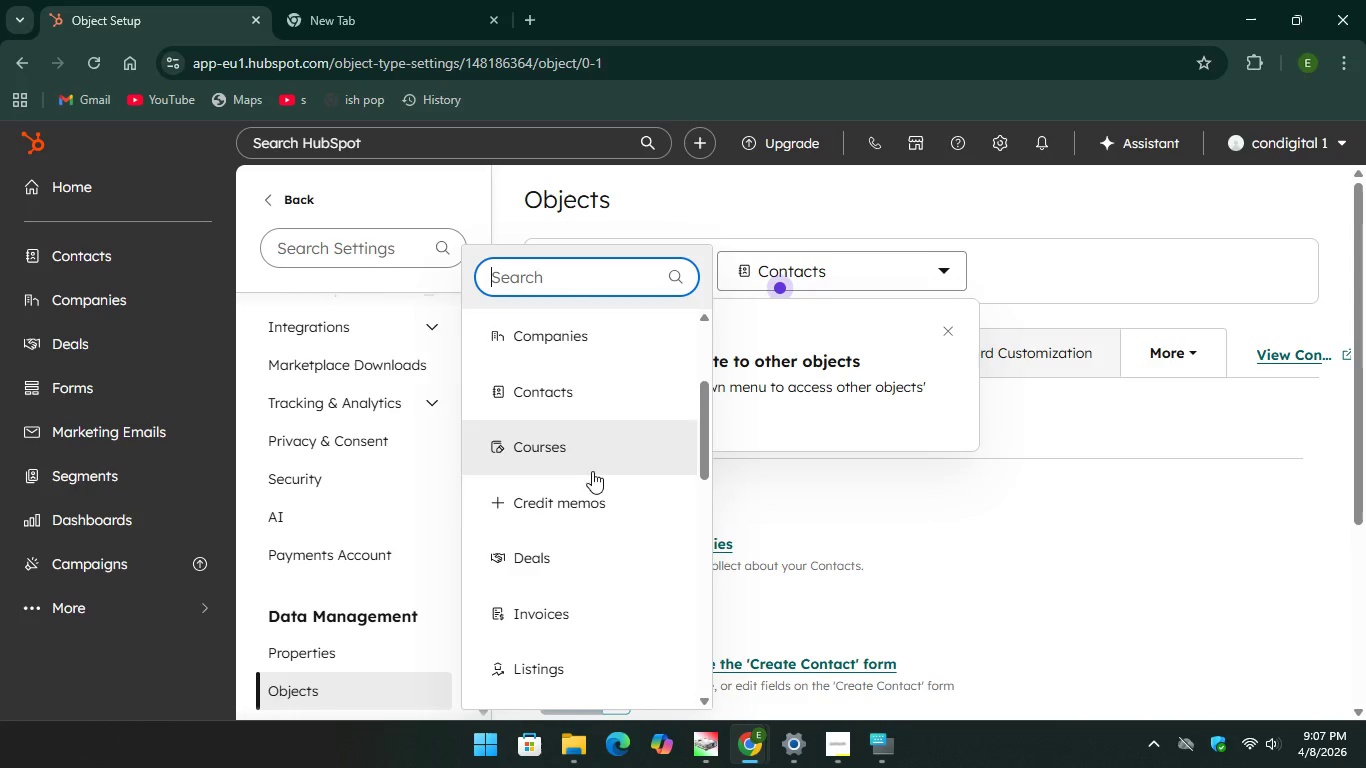 
left_click([567, 555])
 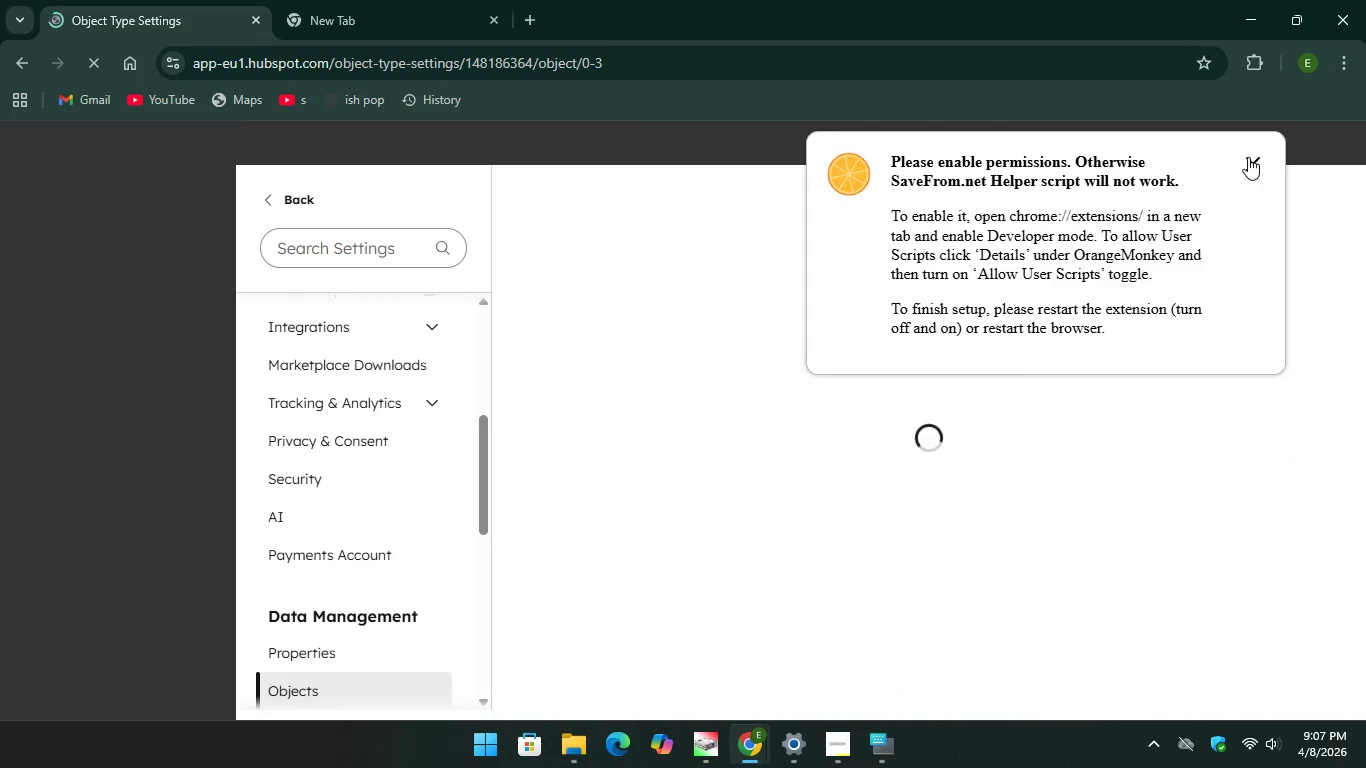 
left_click([1248, 157])
 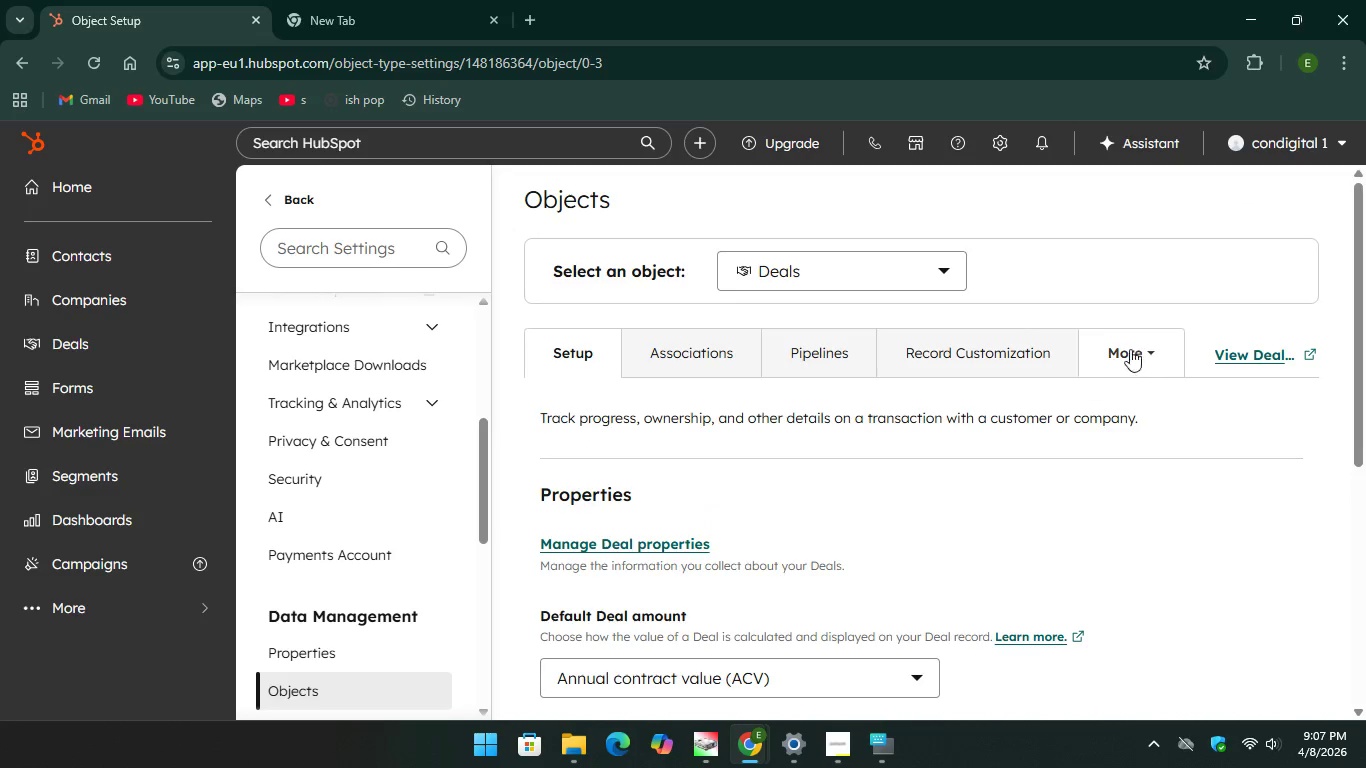 
scroll: coordinate [826, 308], scroll_direction: down, amount: 8.0
 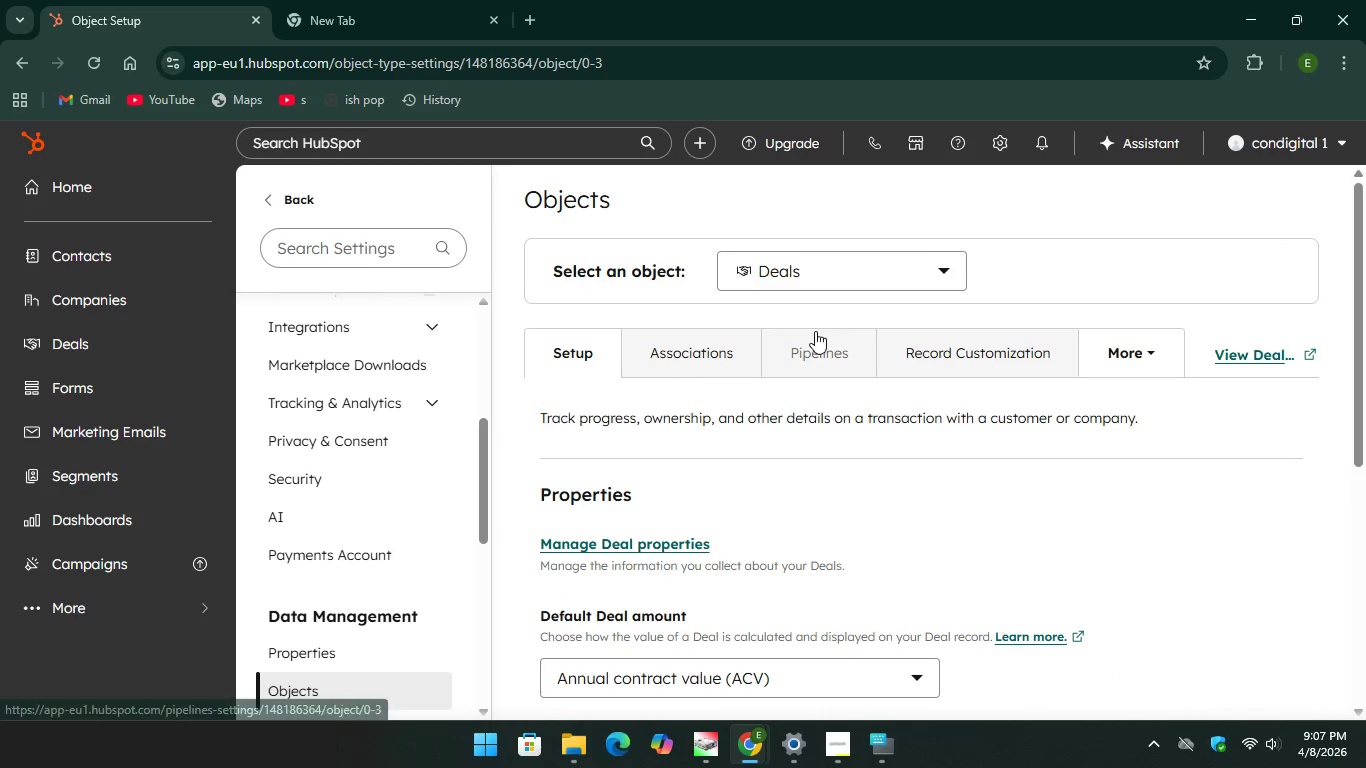 
left_click([808, 350])
 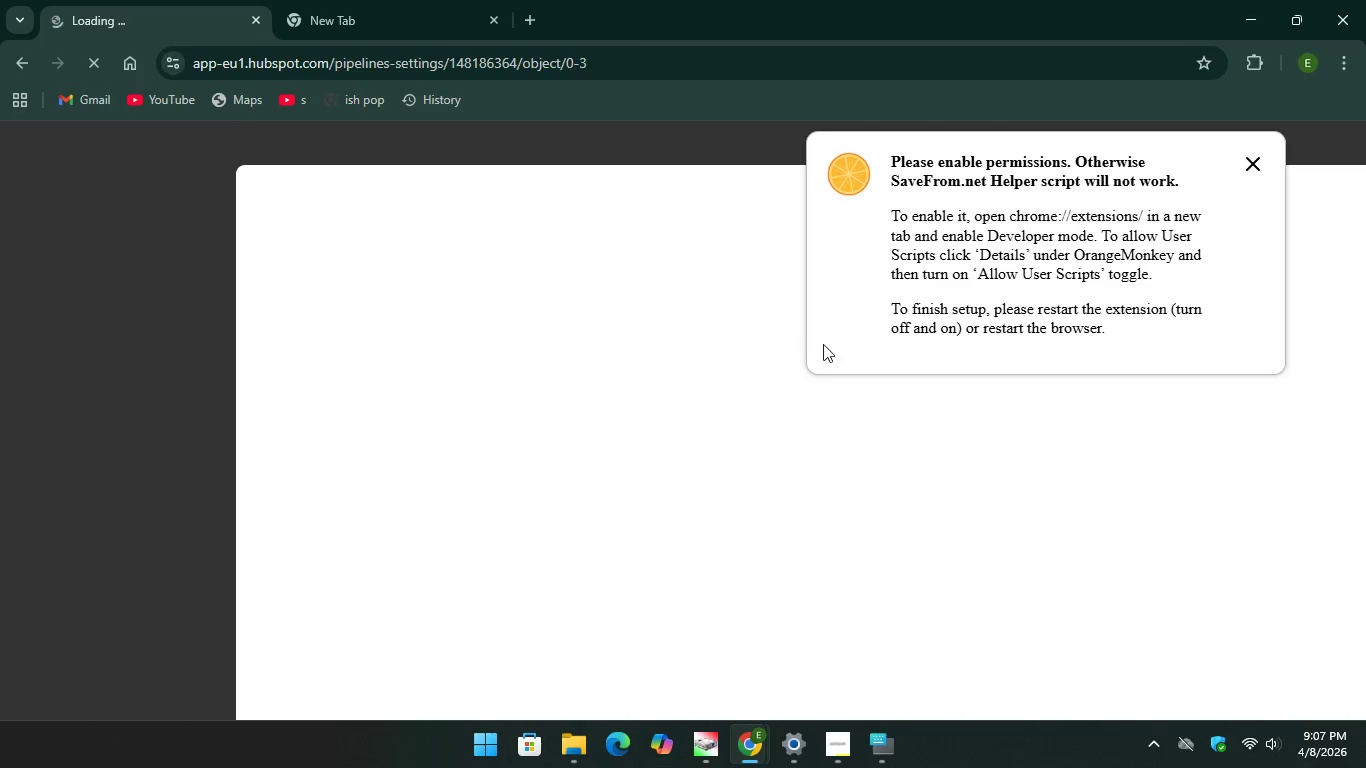 
left_click([1243, 162])
 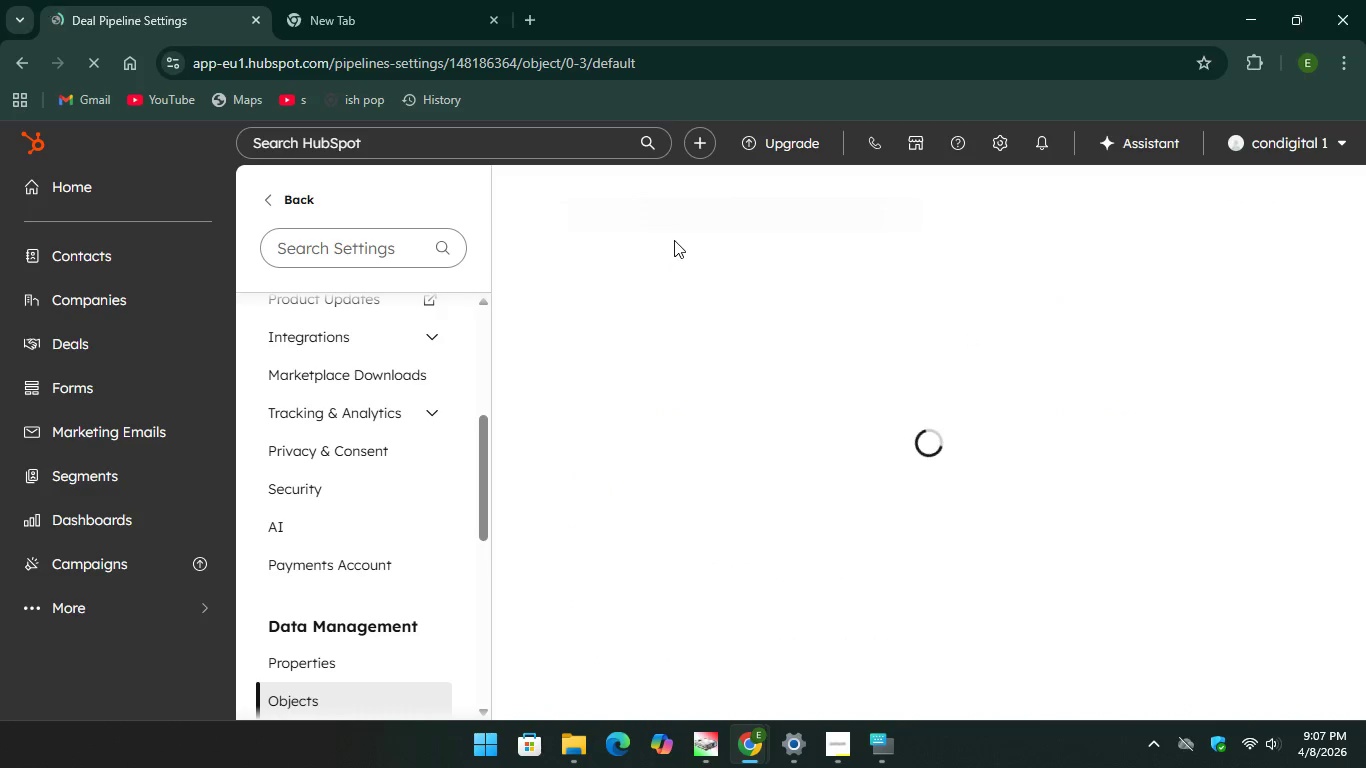 
scroll: coordinate [934, 439], scroll_direction: down, amount: 4.0
 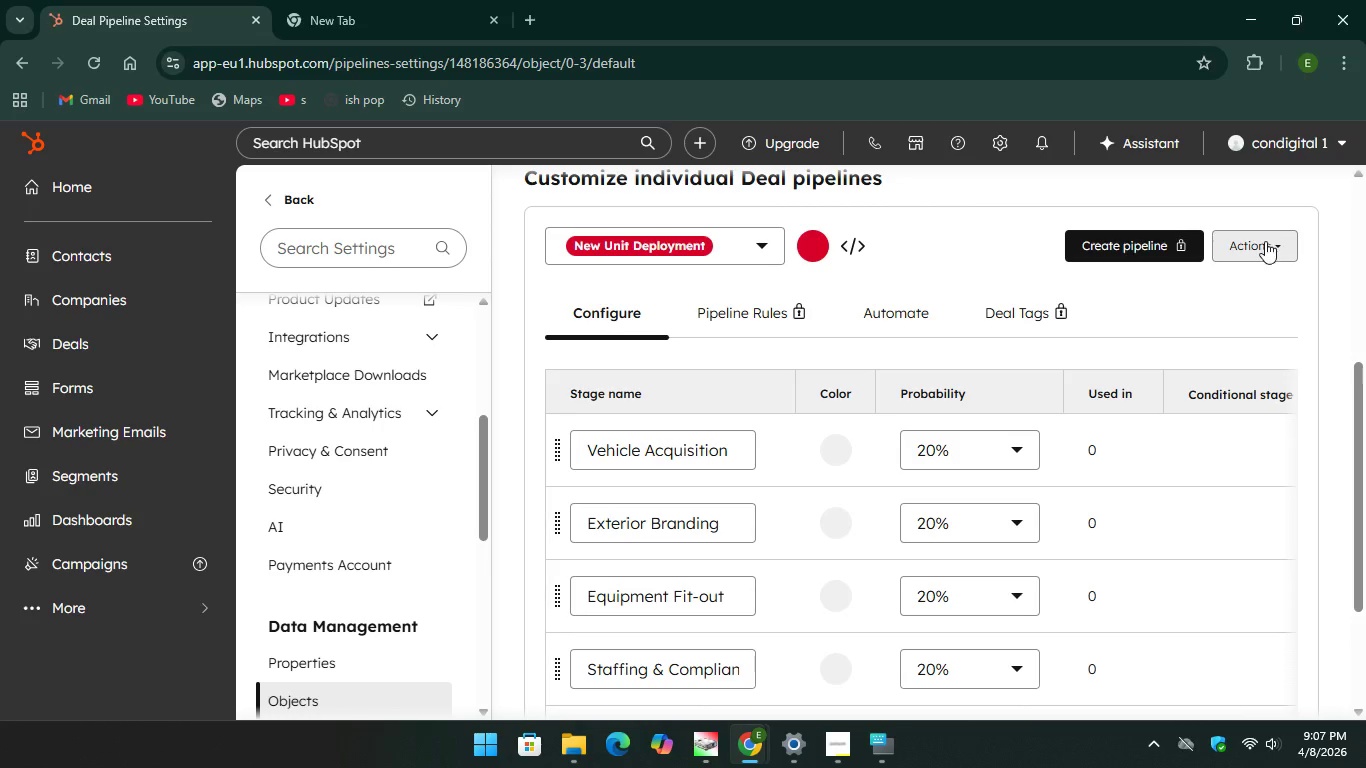 
left_click([1265, 241])
 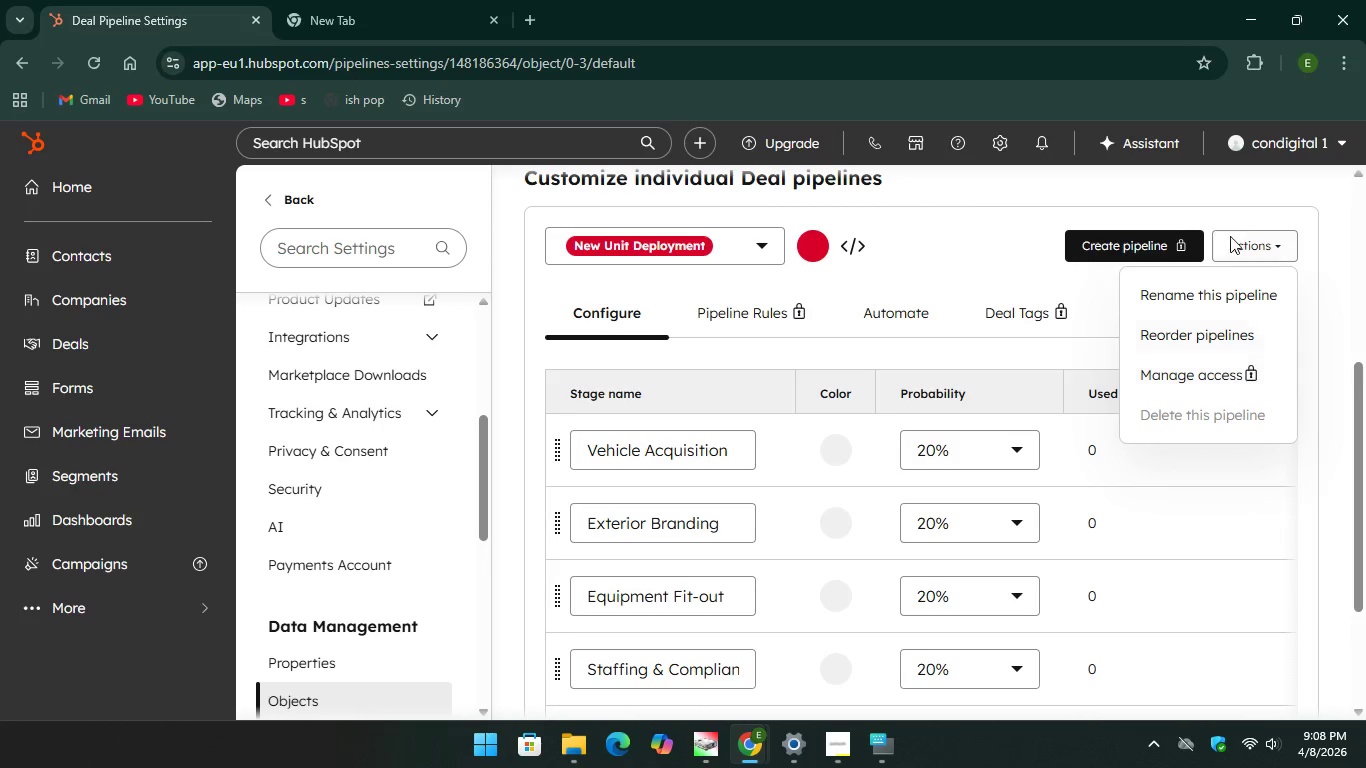 
left_click([1225, 295])
 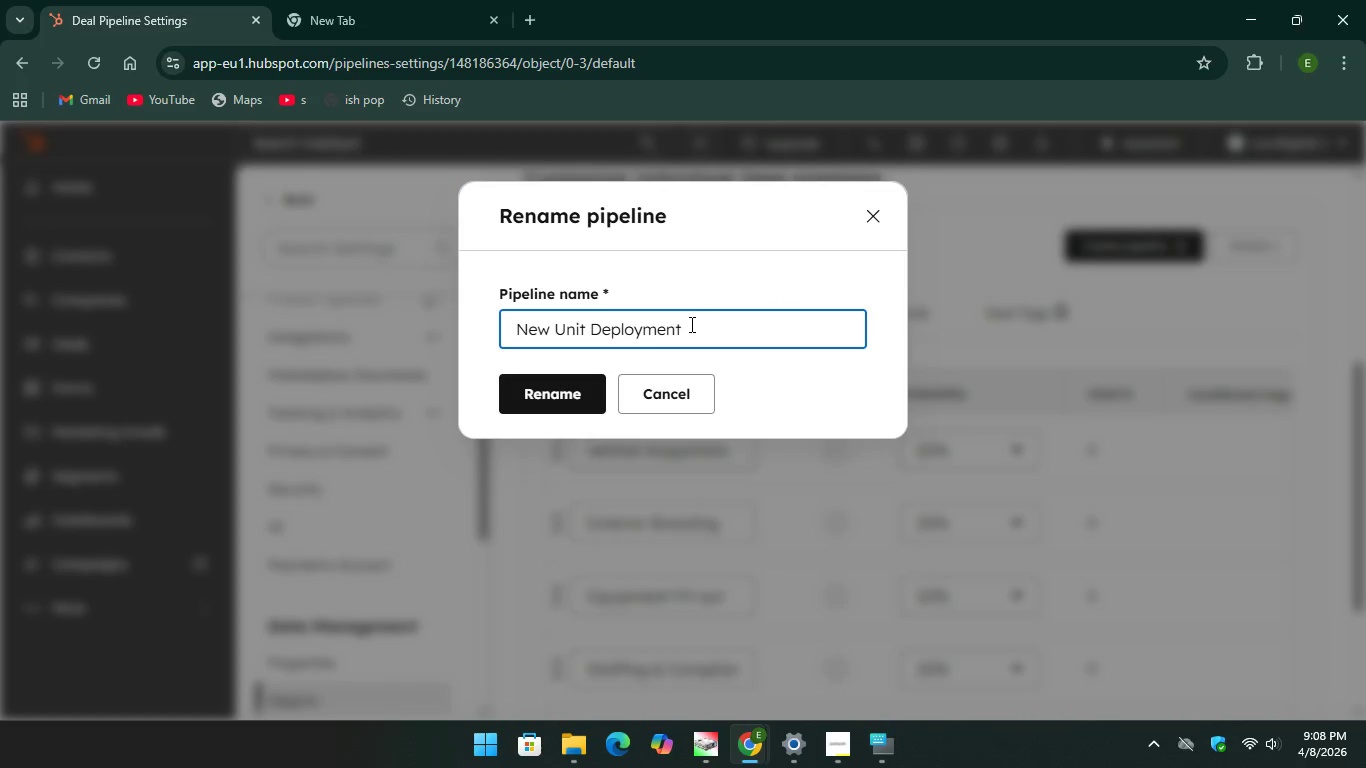 
left_click_drag(start_coordinate=[690, 325], to_coordinate=[519, 352])
 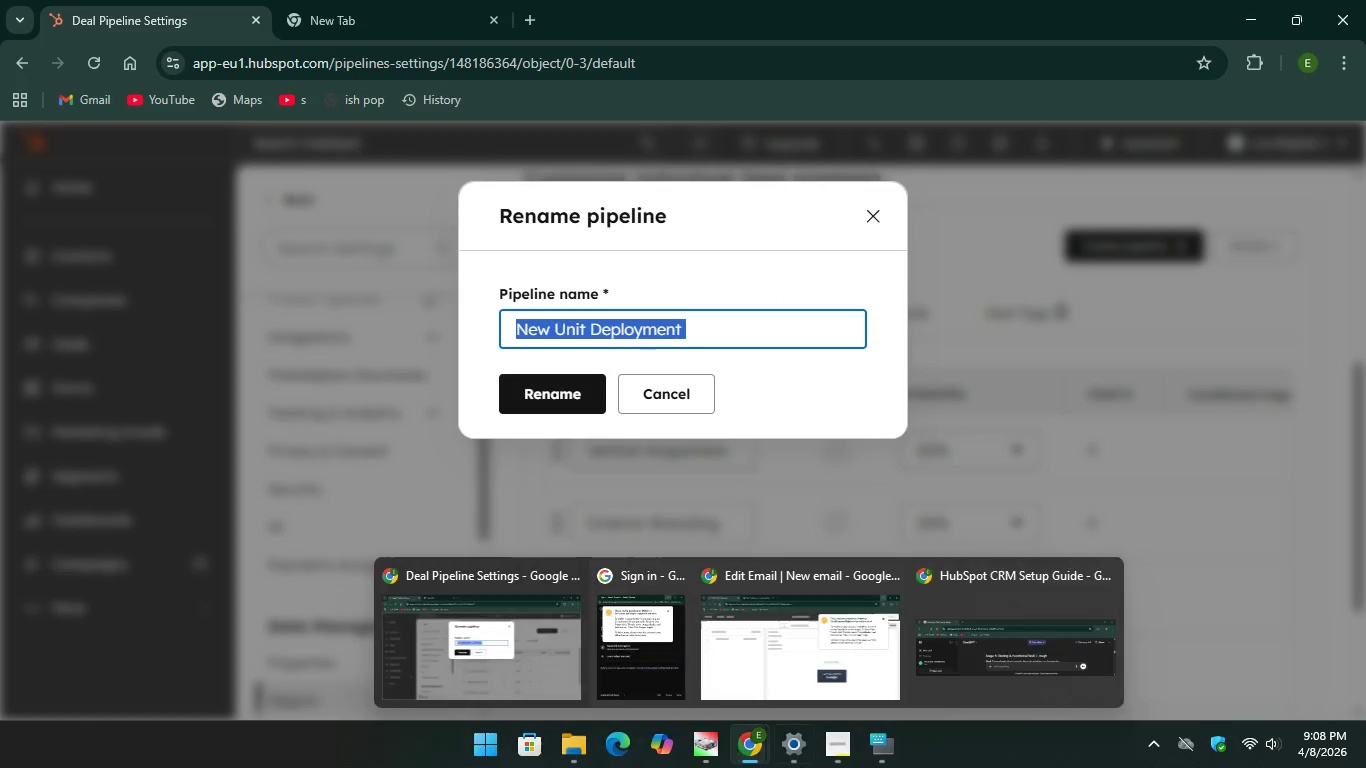 
left_click([885, 733])
 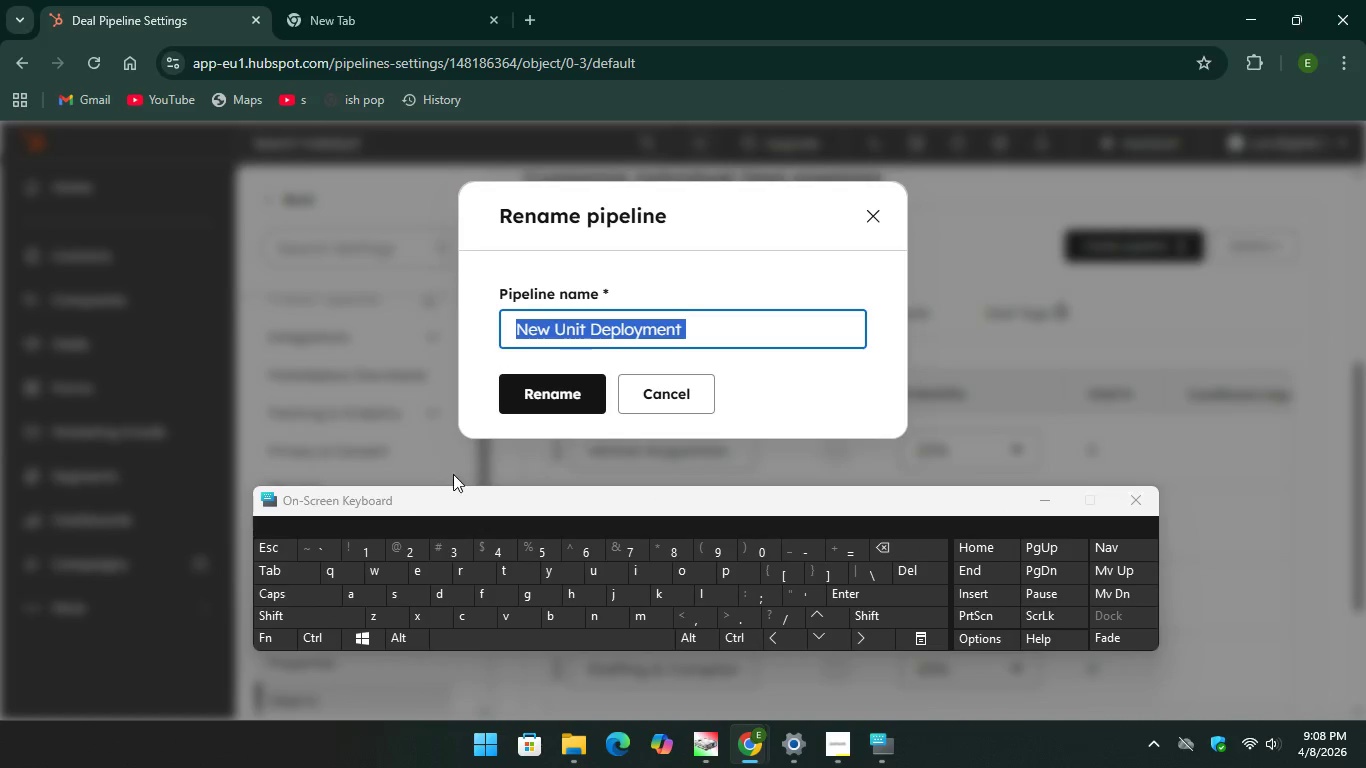 
type(Summ)
 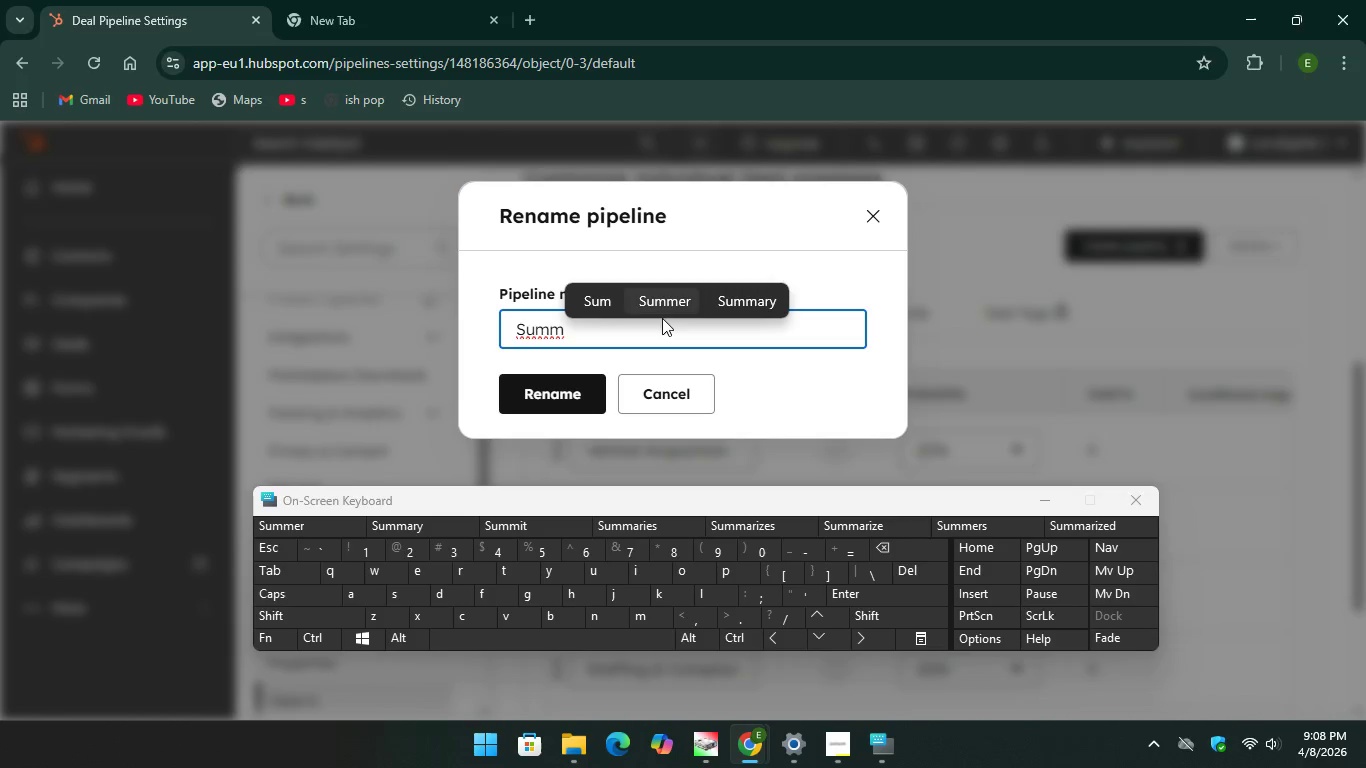 
left_click([656, 306])
 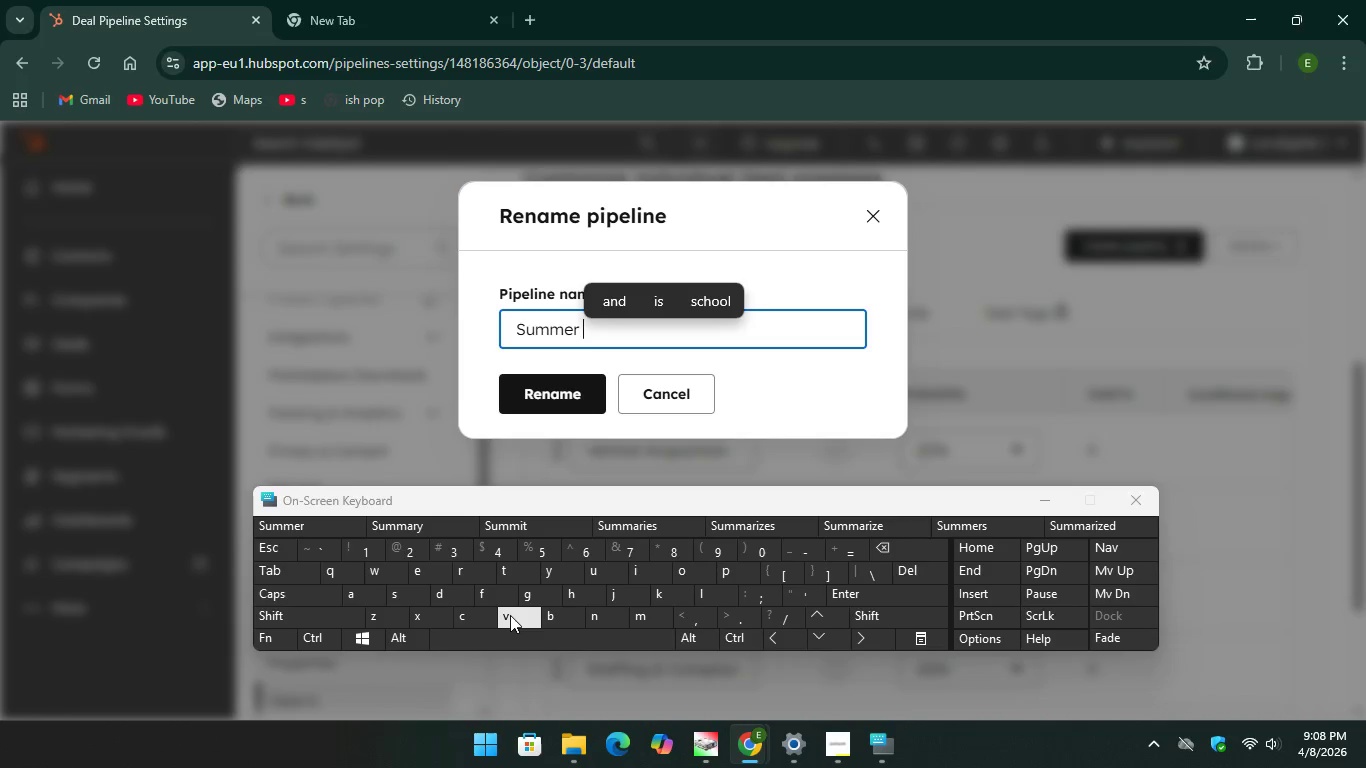 
type(camp enrol)
 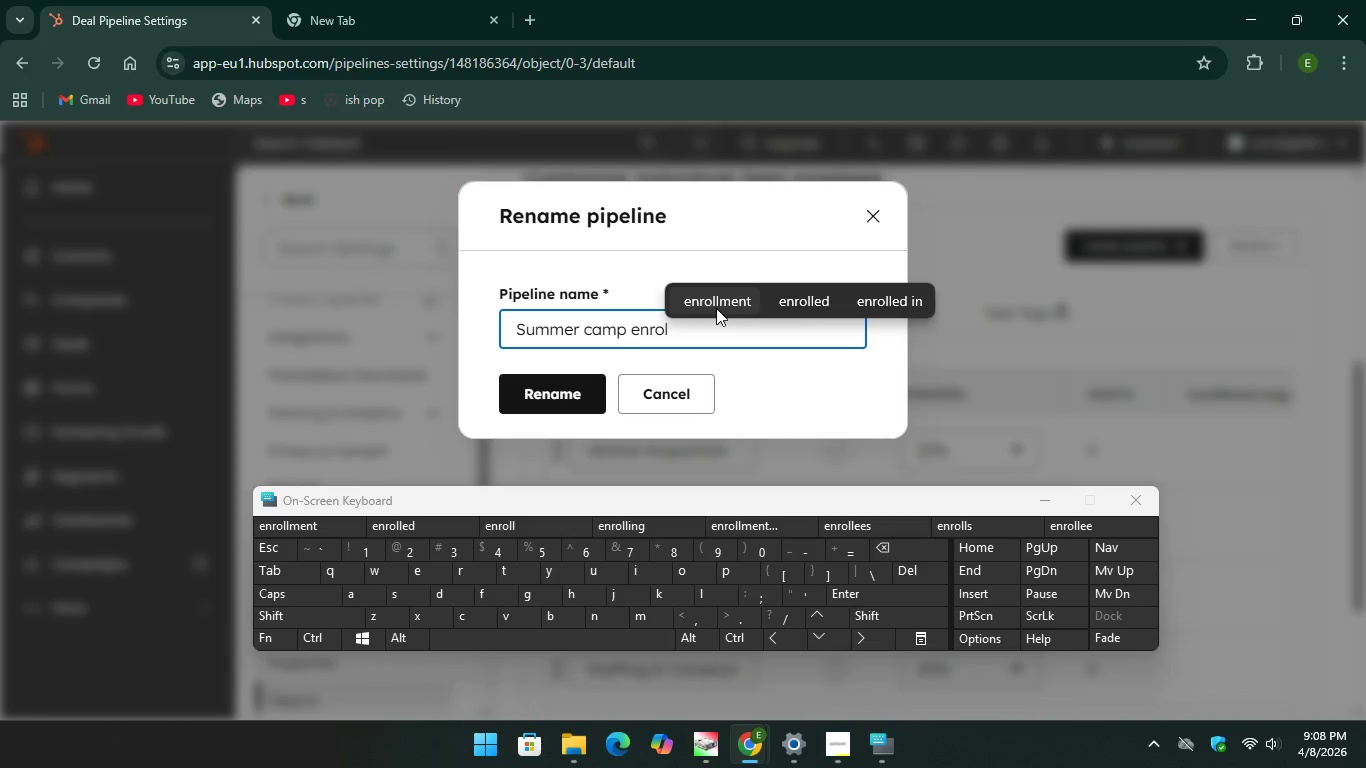 
left_click([713, 306])
 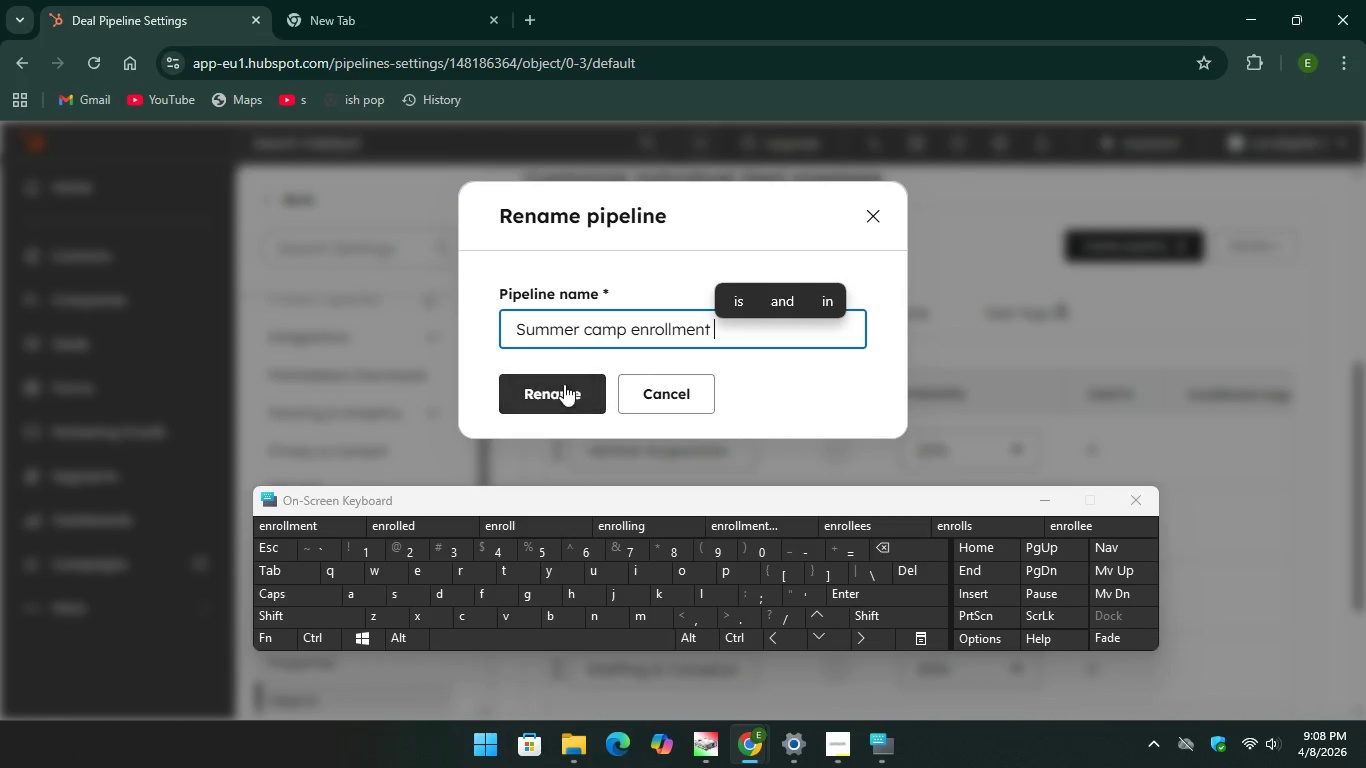 
left_click([561, 388])
 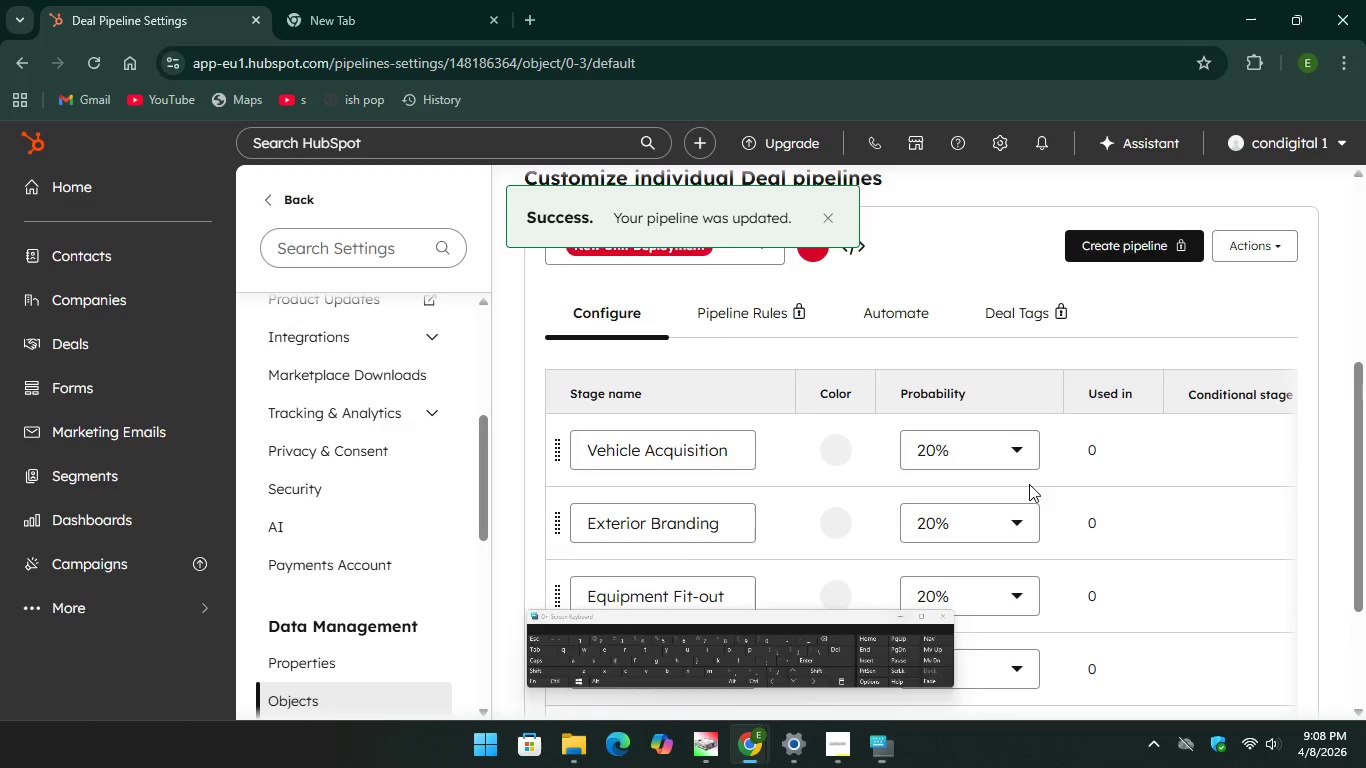 
scroll: coordinate [956, 341], scroll_direction: up, amount: 1.0
 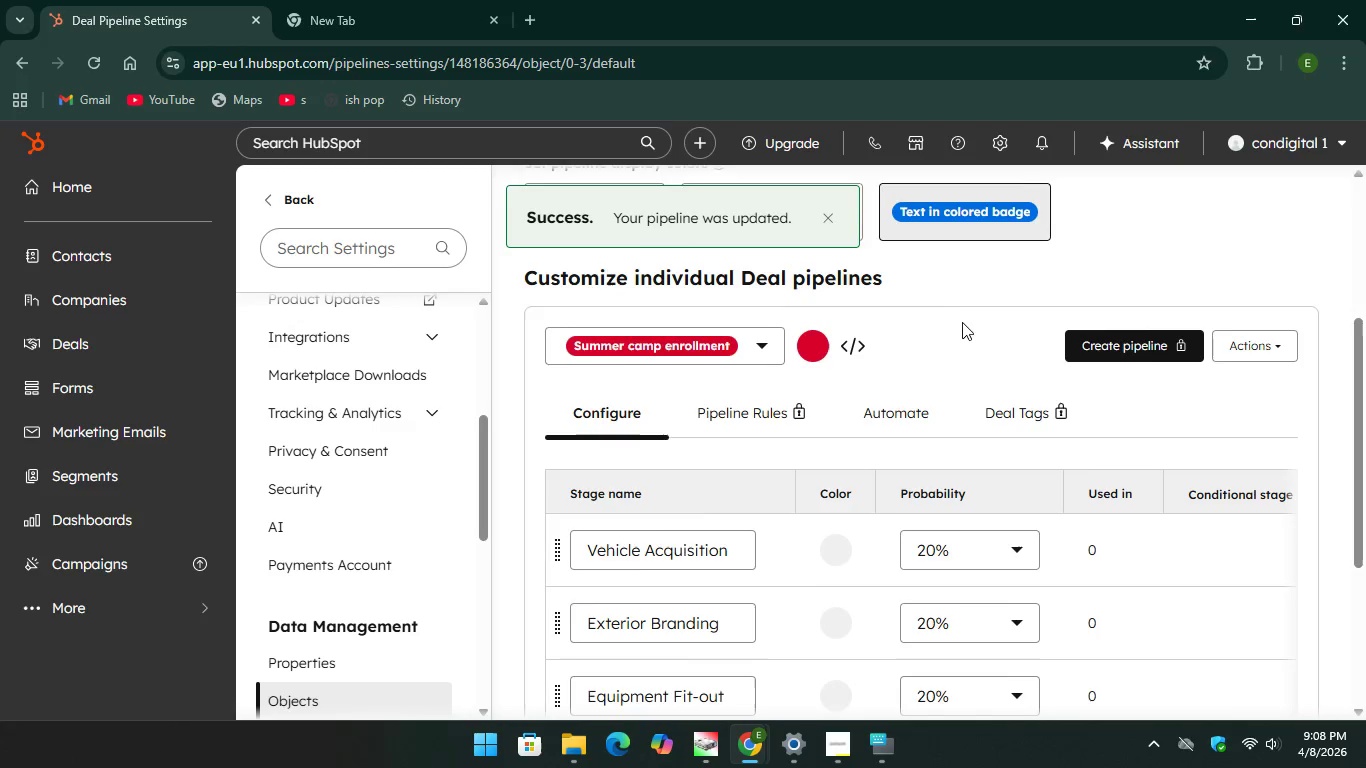 
scroll: coordinate [745, 504], scroll_direction: down, amount: 4.0
 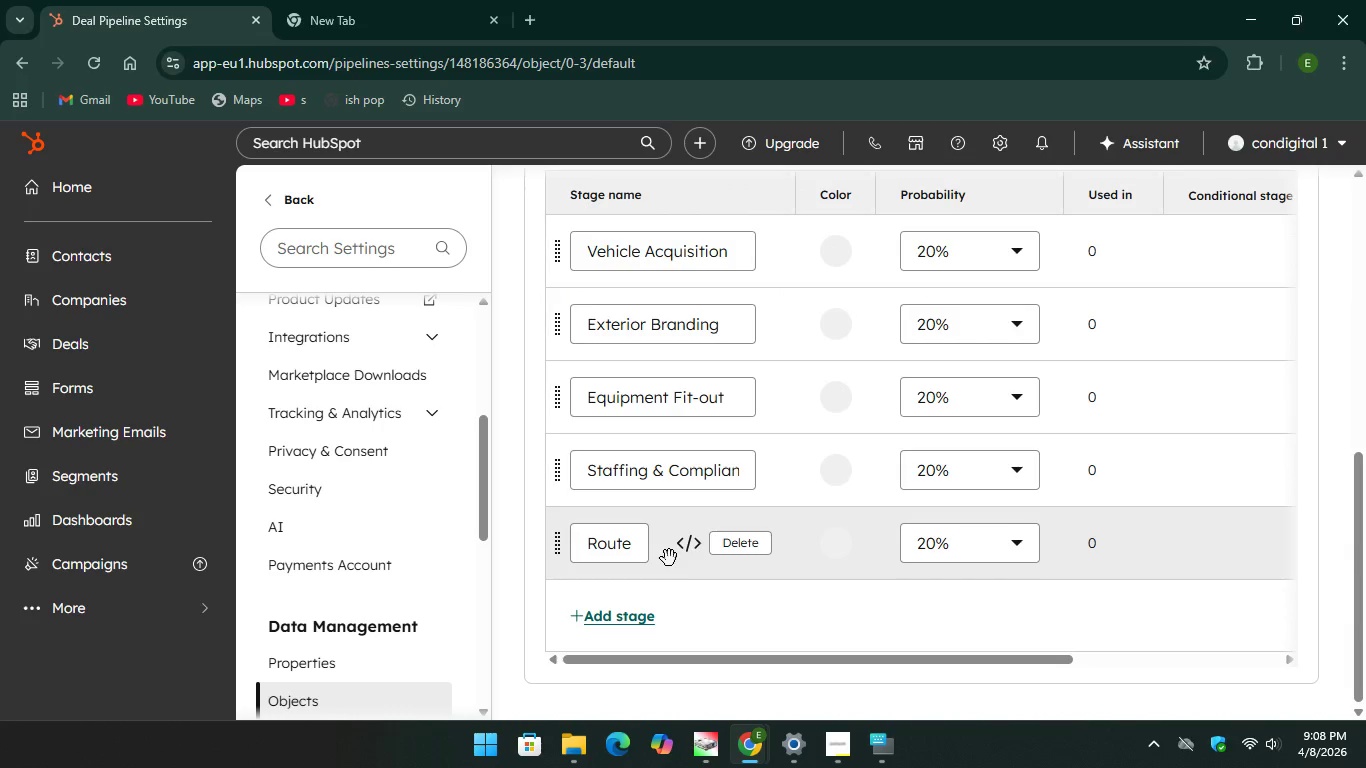 
left_click([731, 545])
 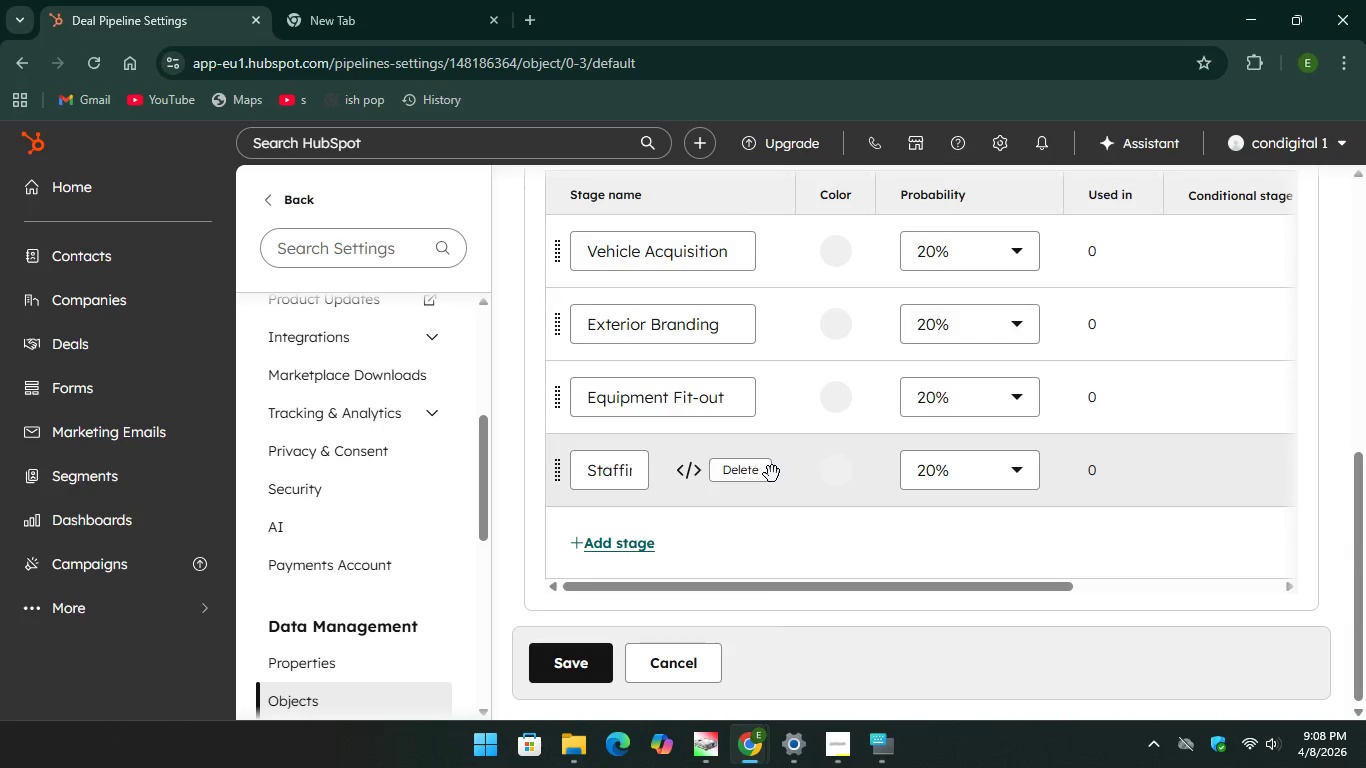 
left_click([768, 477])
 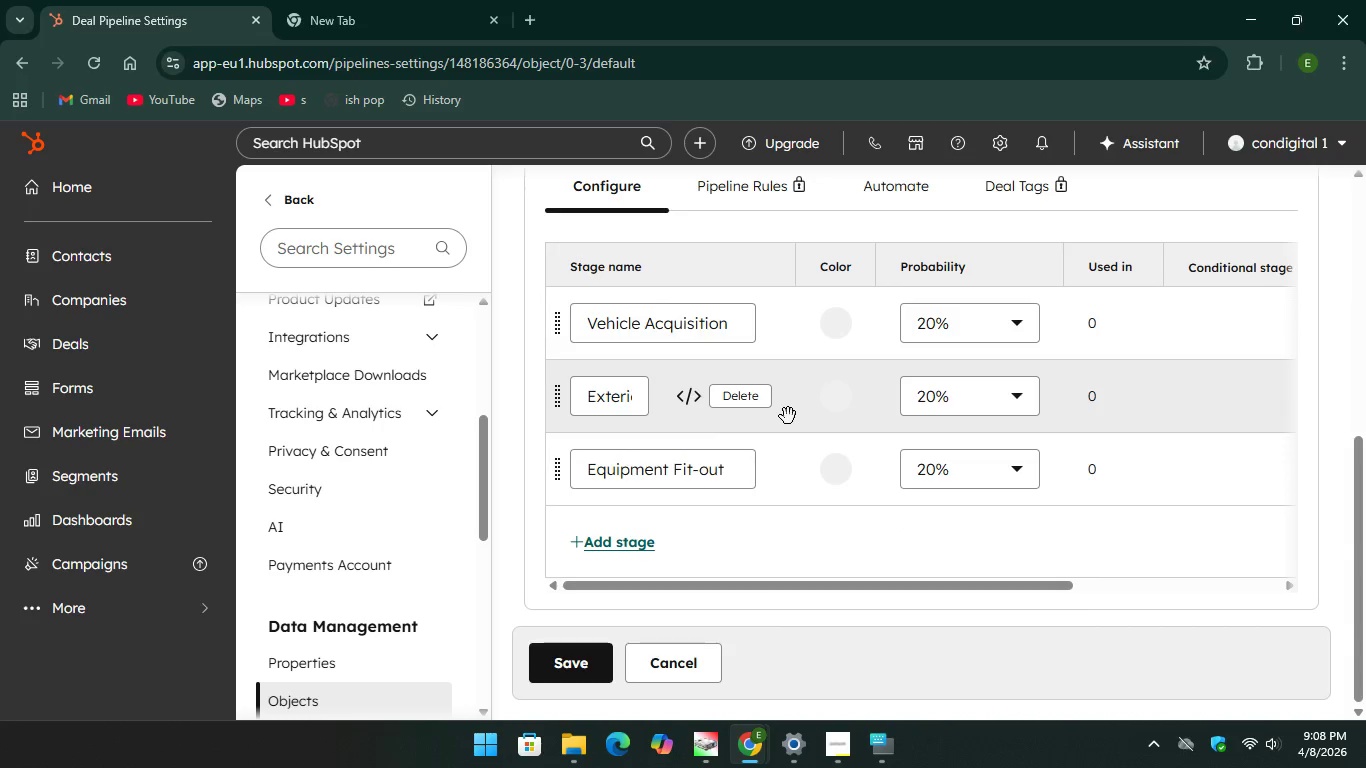 
left_click([753, 401])
 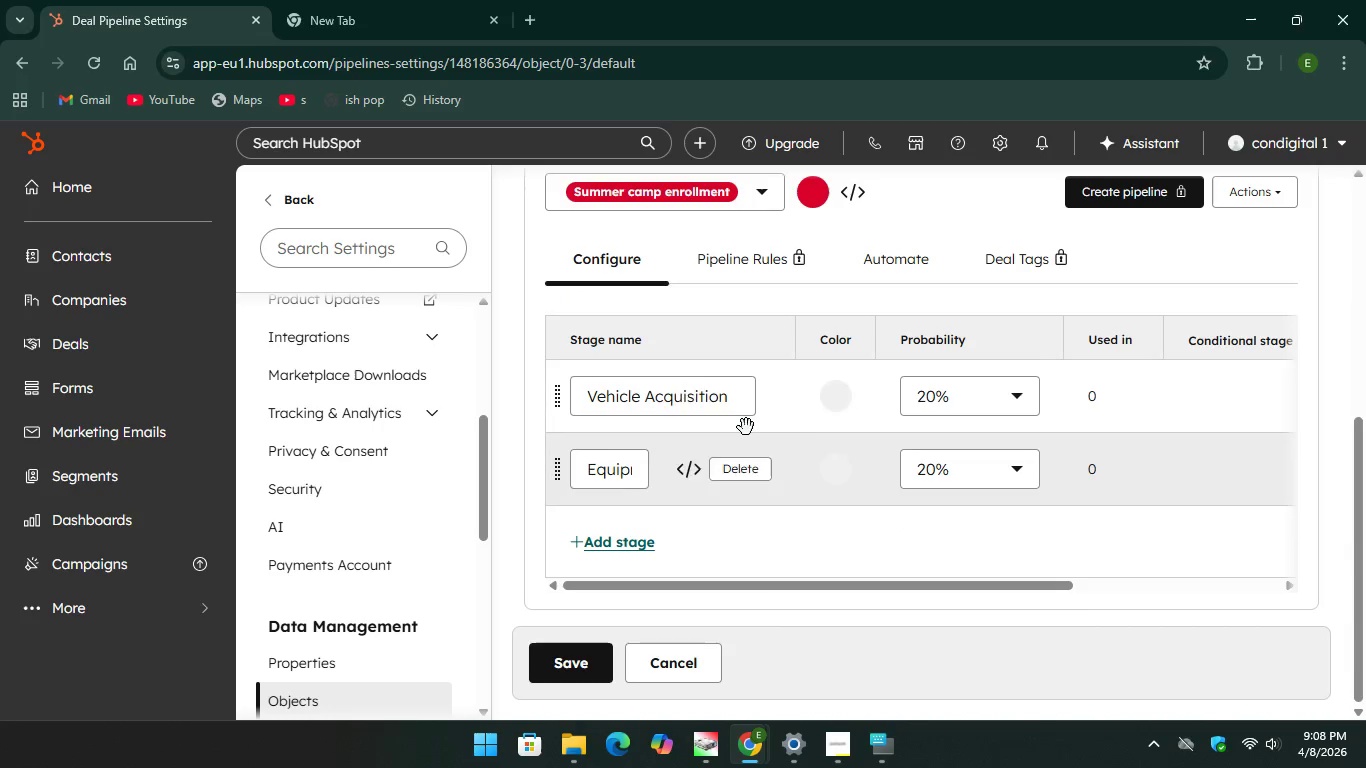 
left_click([748, 405])
 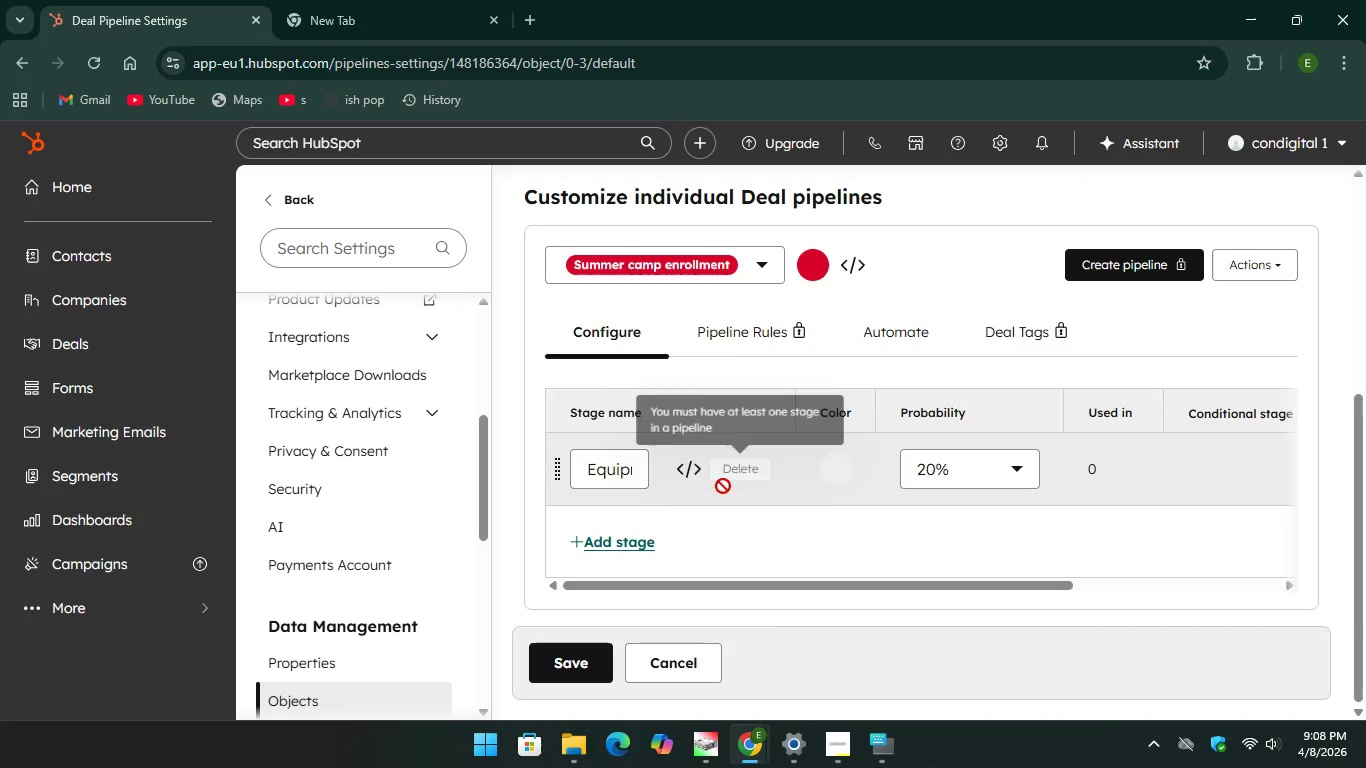 
left_click([605, 542])
 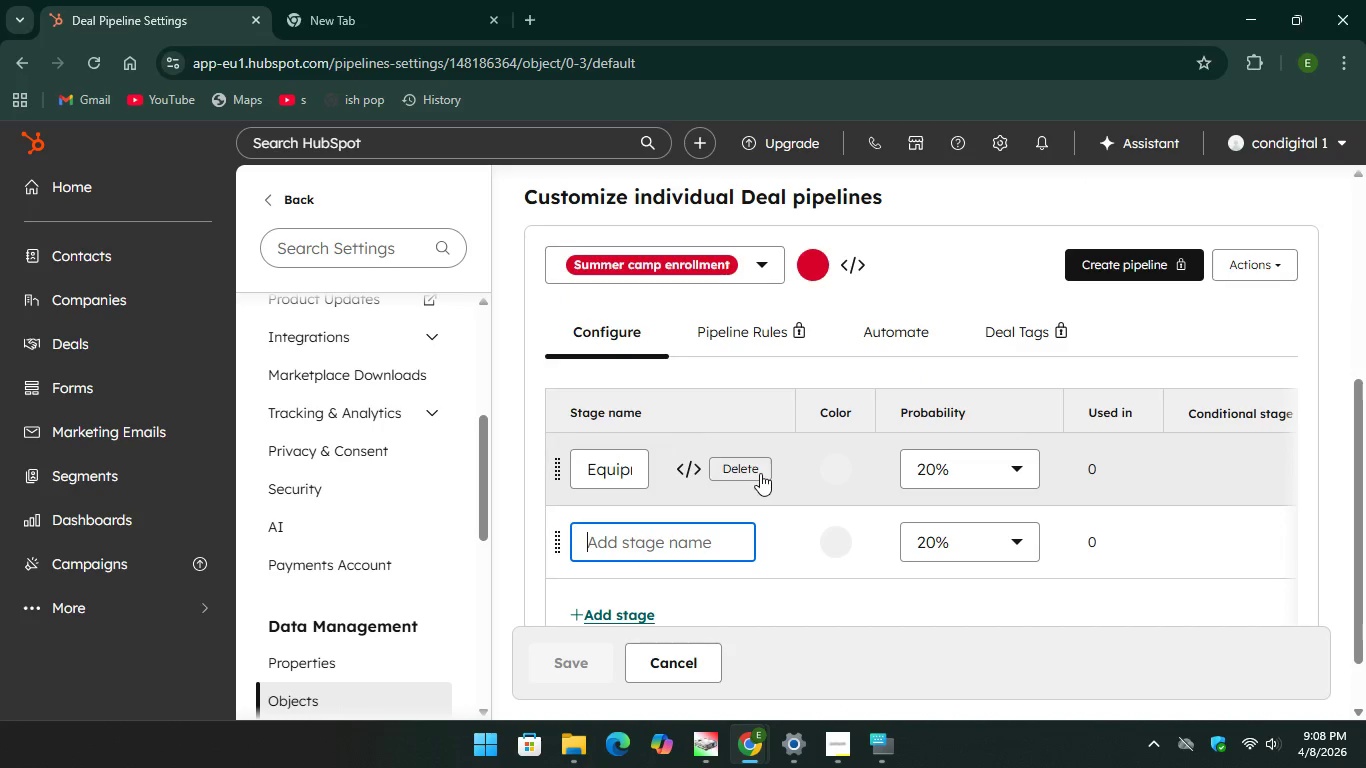 
left_click([757, 473])
 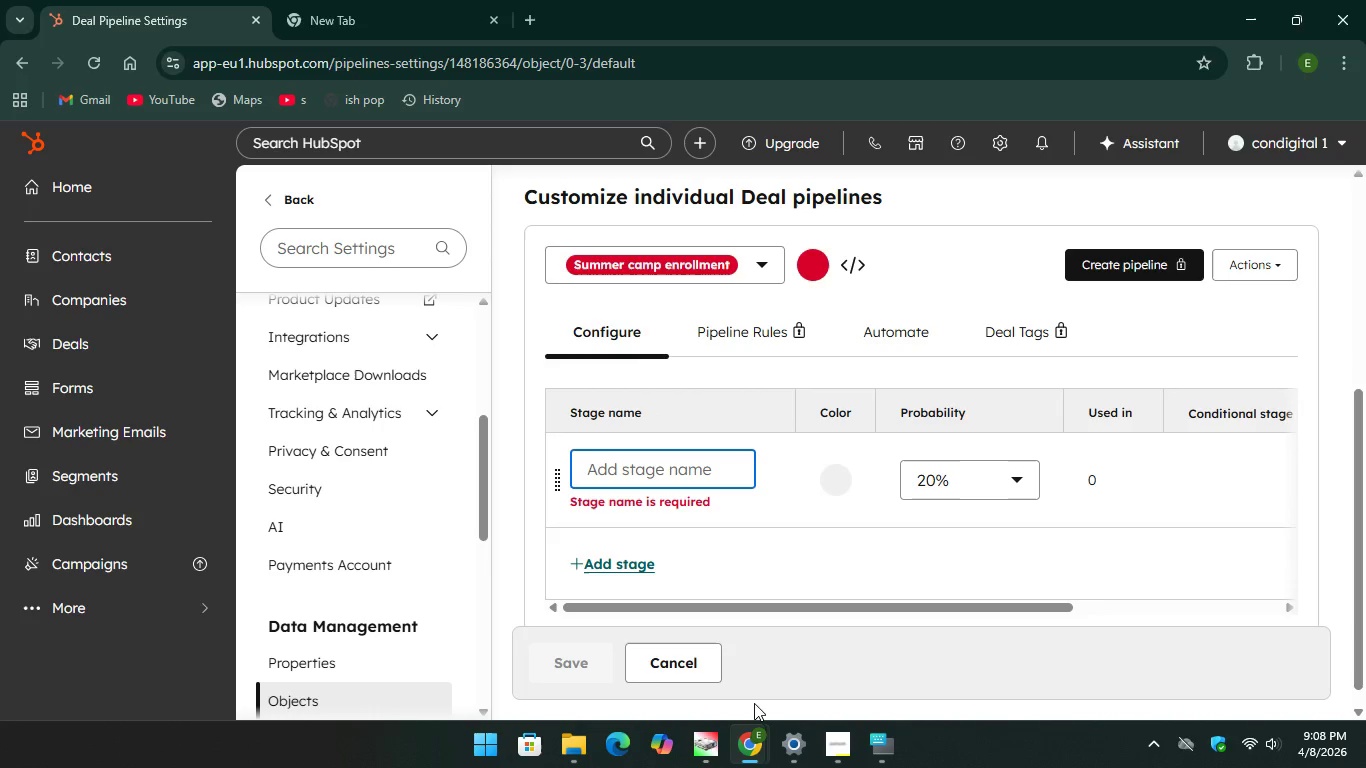 
wait(5.72)
 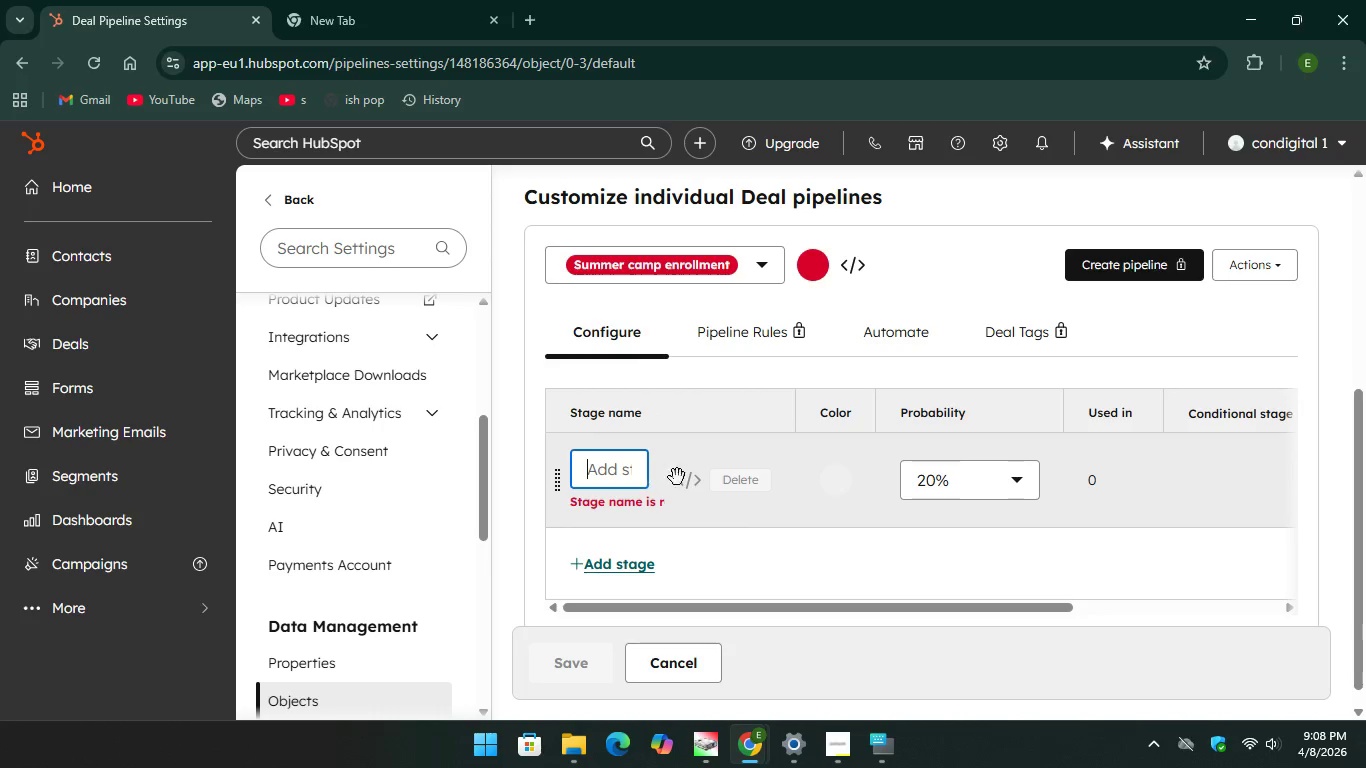 
left_click([613, 478])
 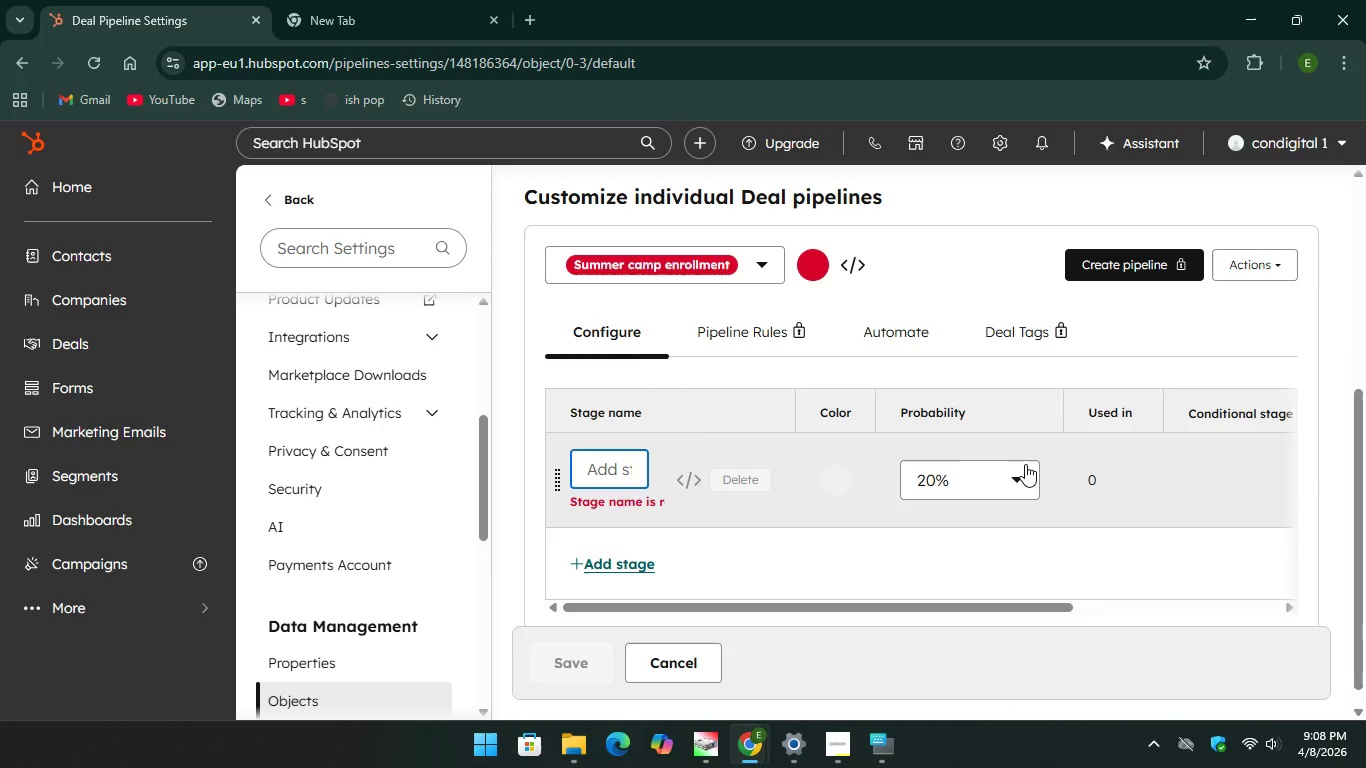 
left_click([1025, 479])
 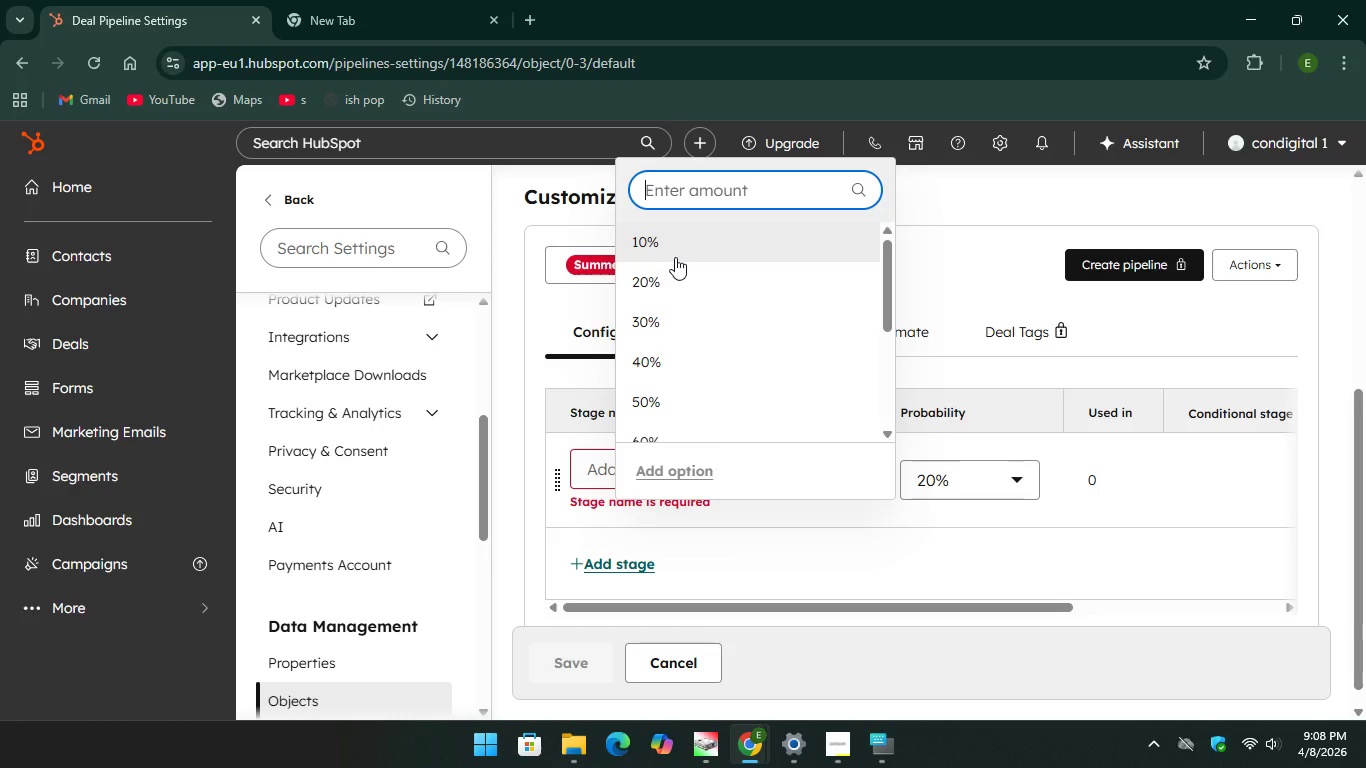 
left_click([675, 248])
 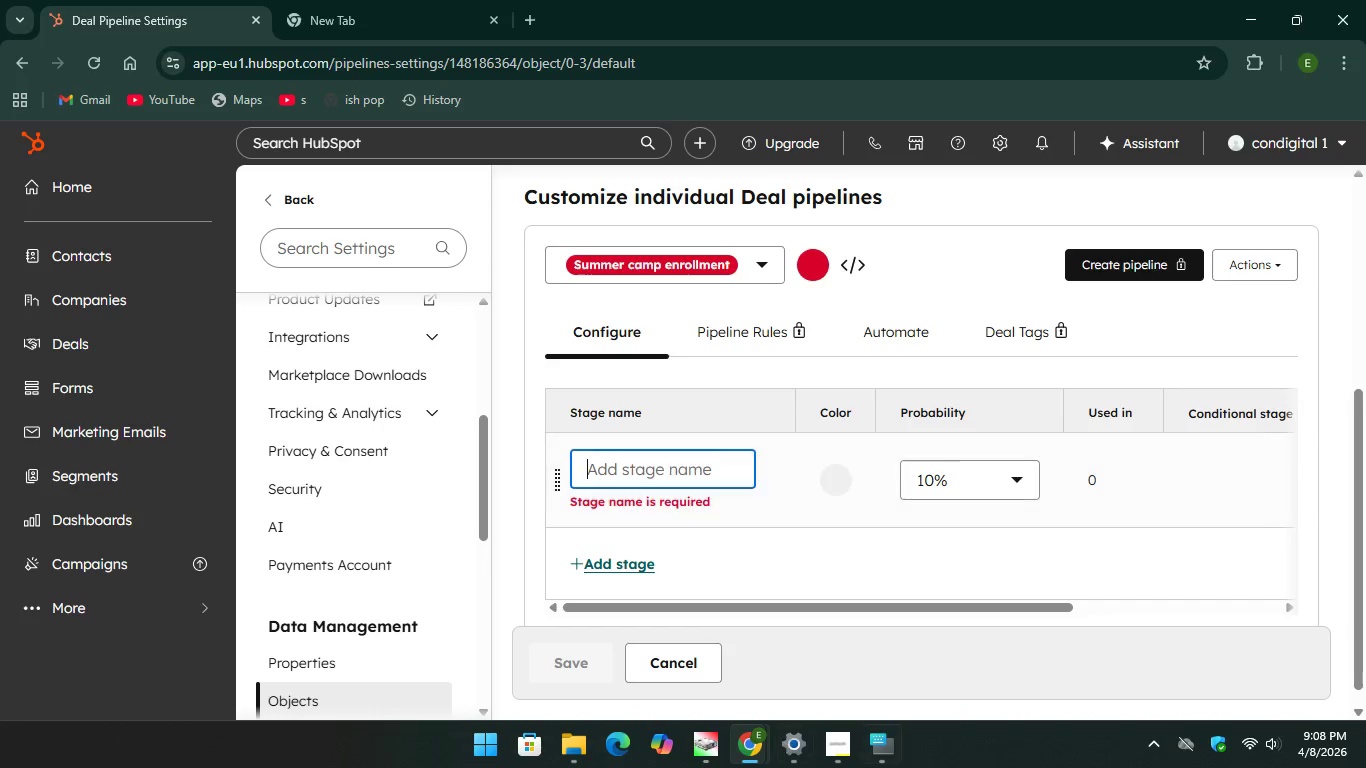 
left_click([891, 744])
 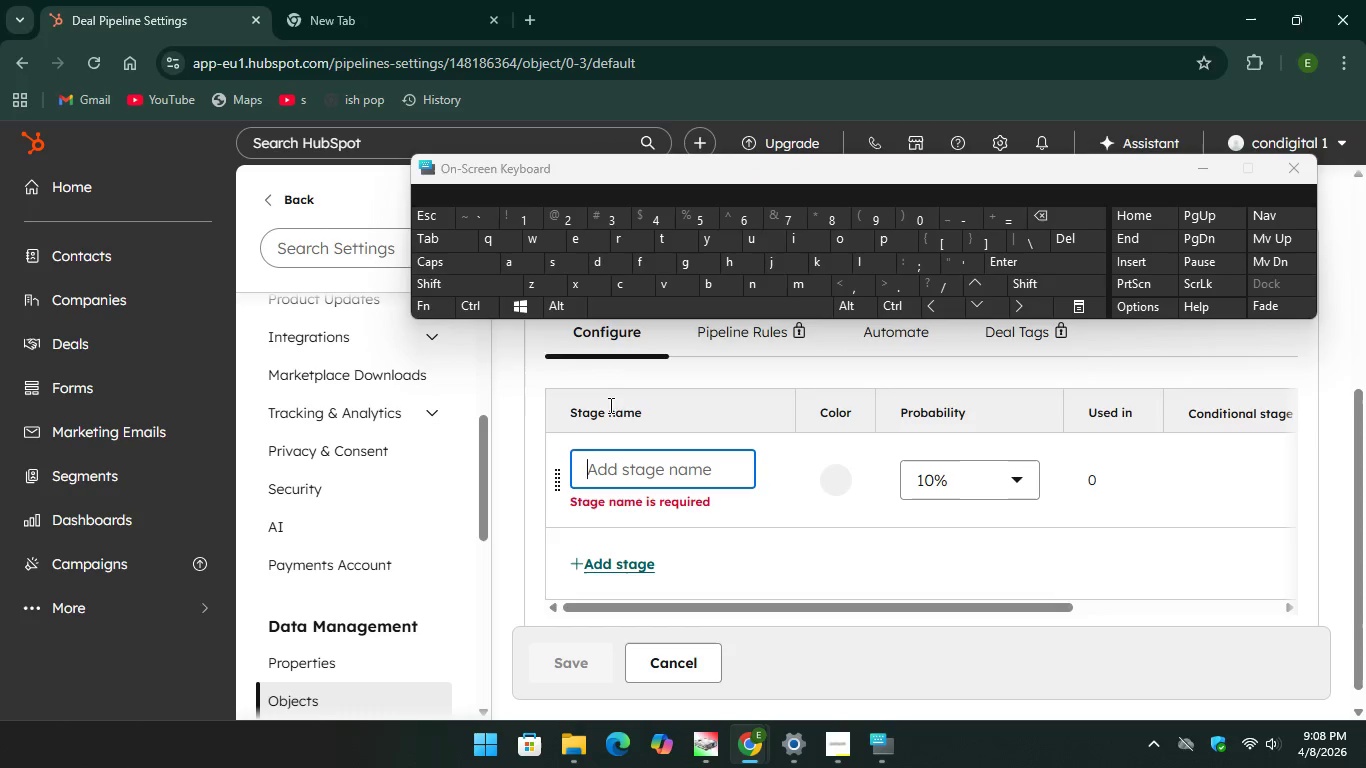 
type(Inq)
 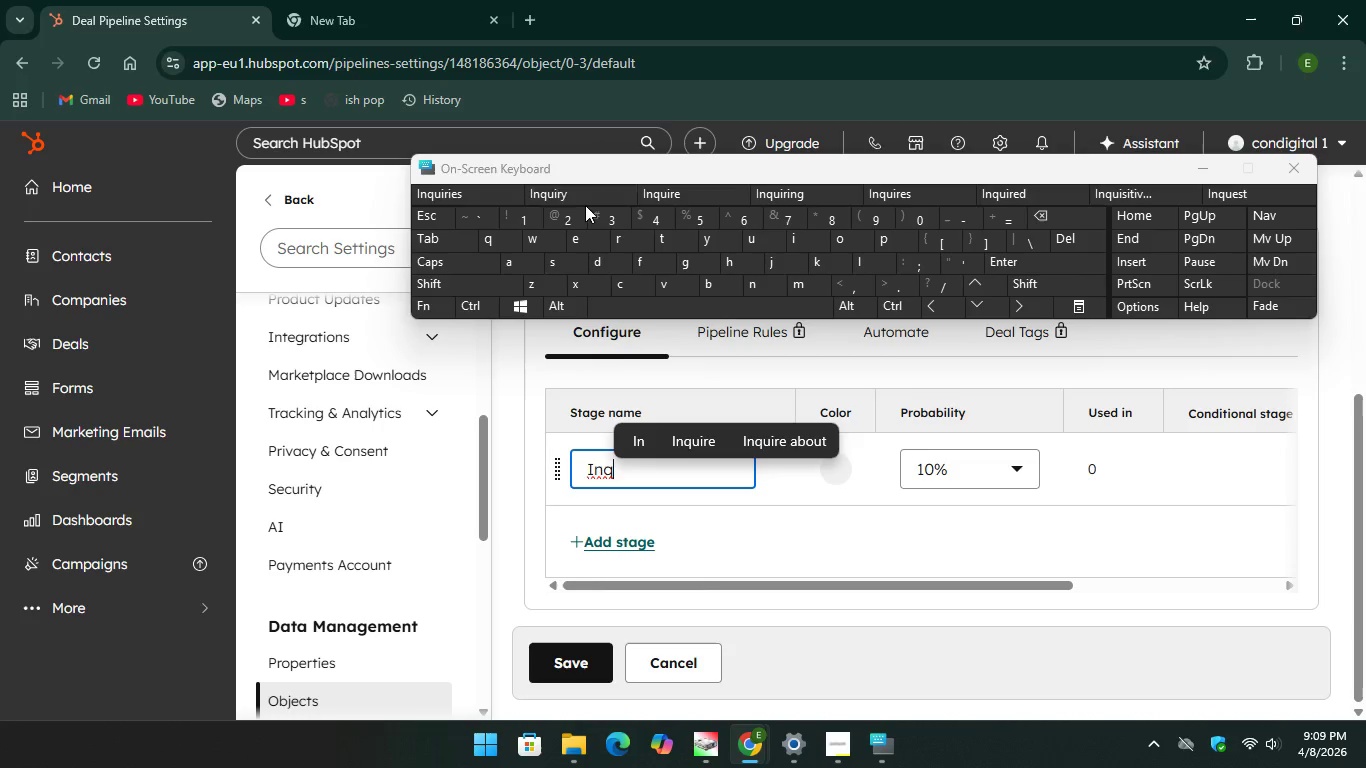 
key(Unknown)
 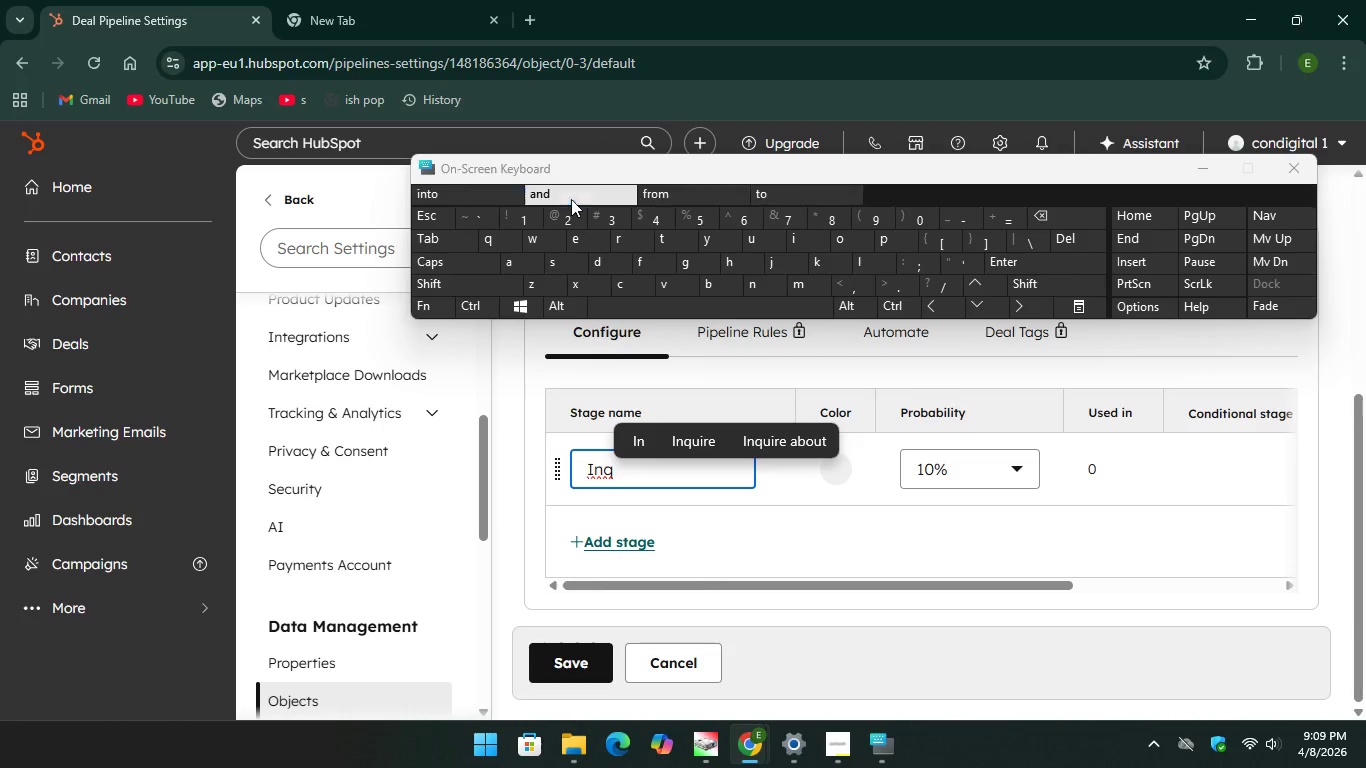 
type(Rec)
 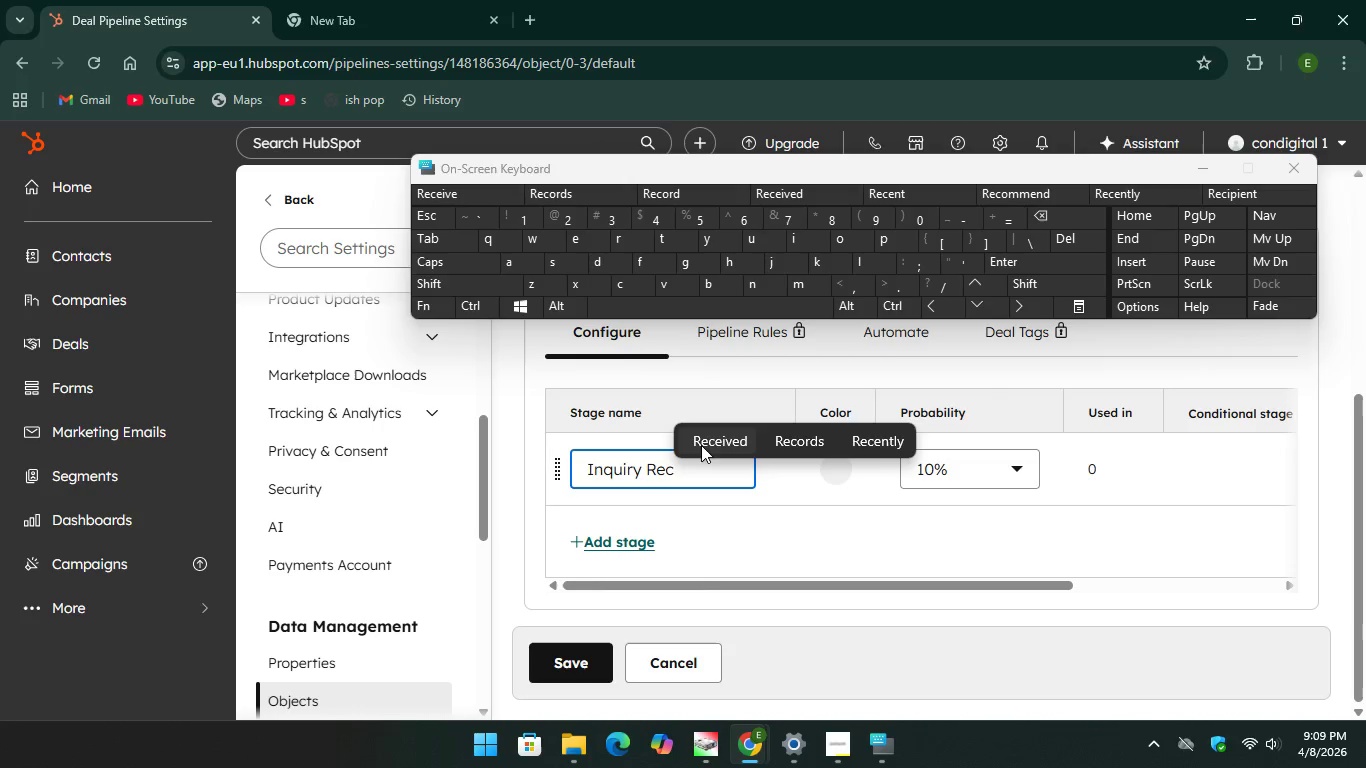 
left_click([720, 437])
 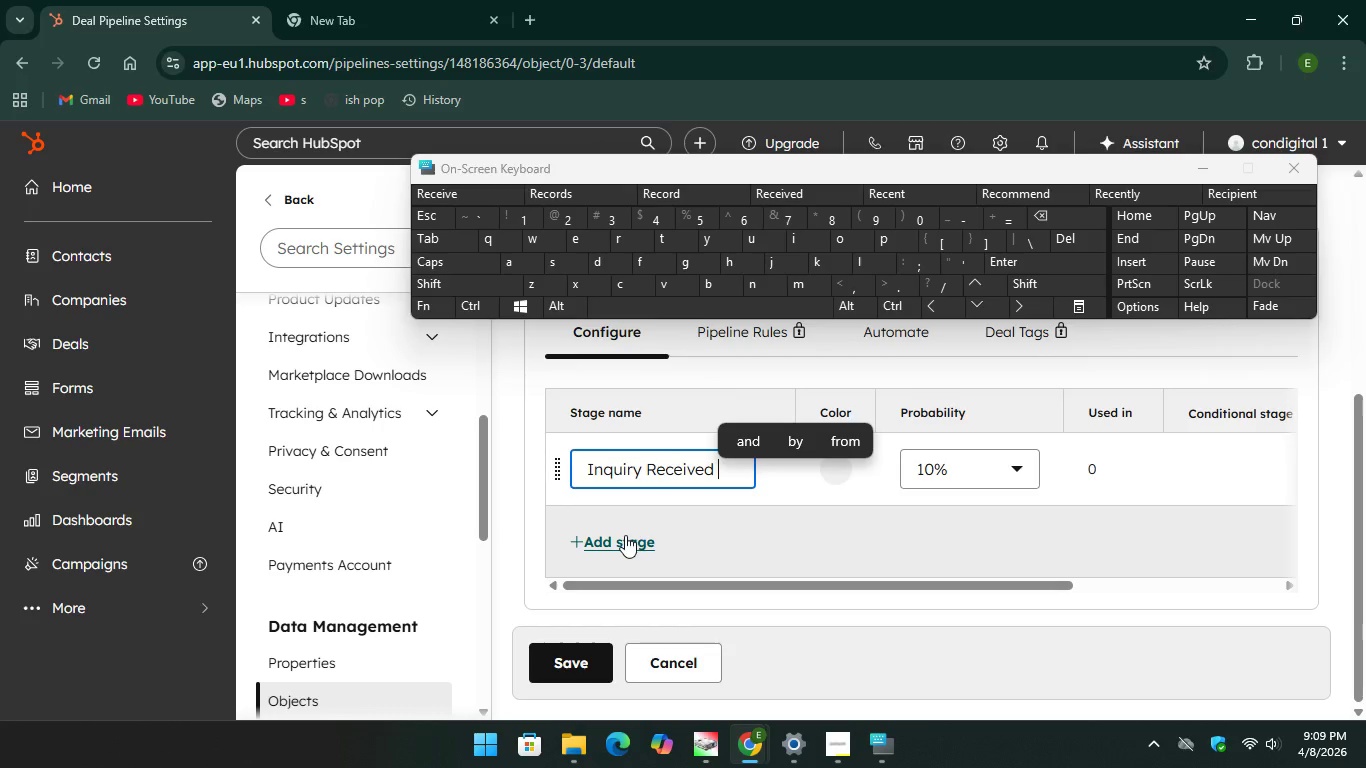 
left_click([625, 535])
 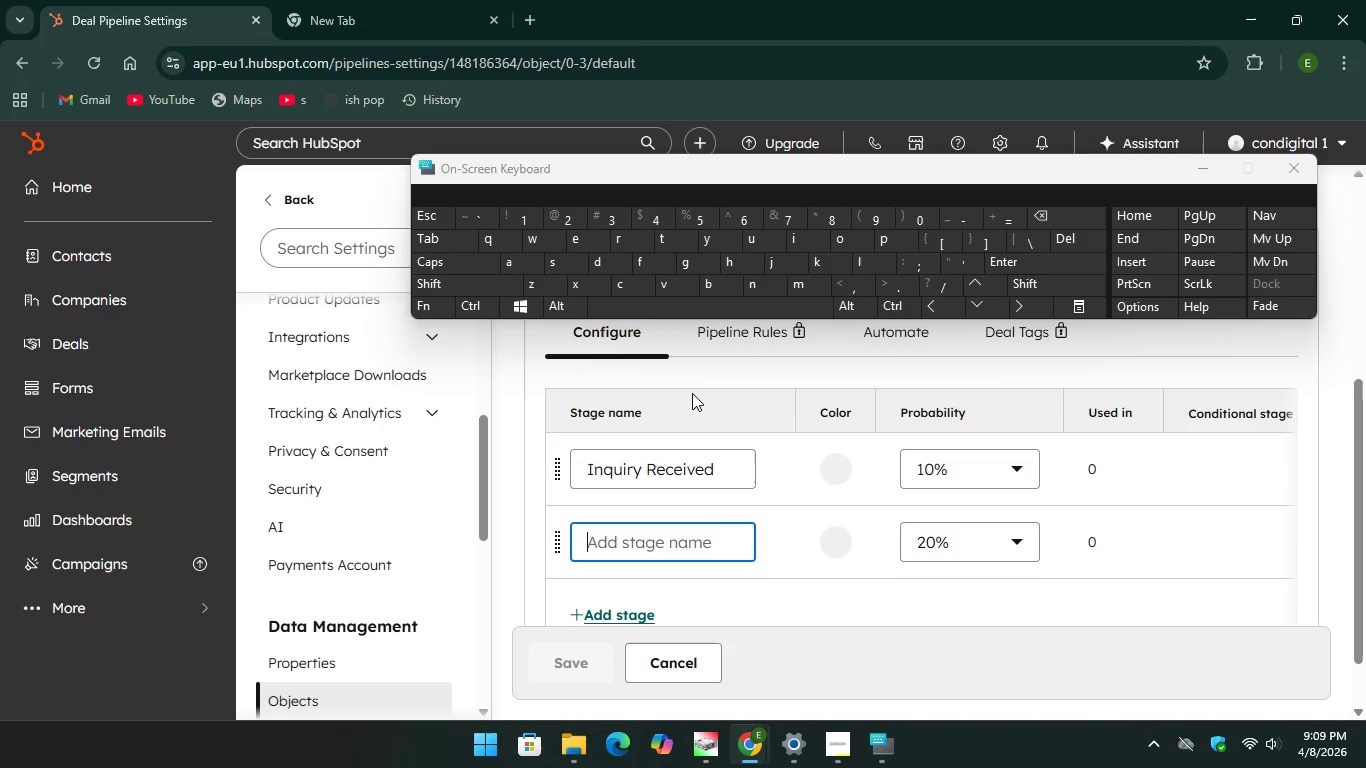 
type(Tour sch)
 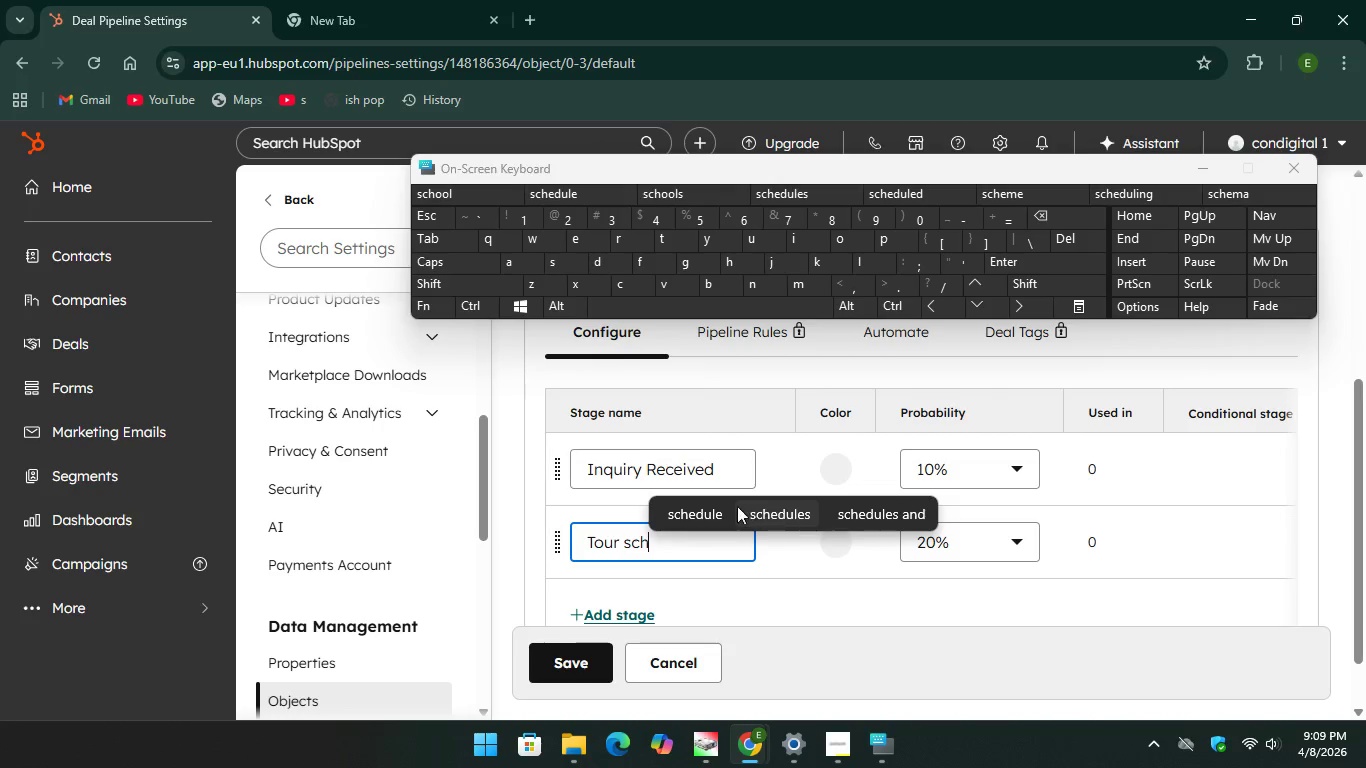 
left_click([720, 511])
 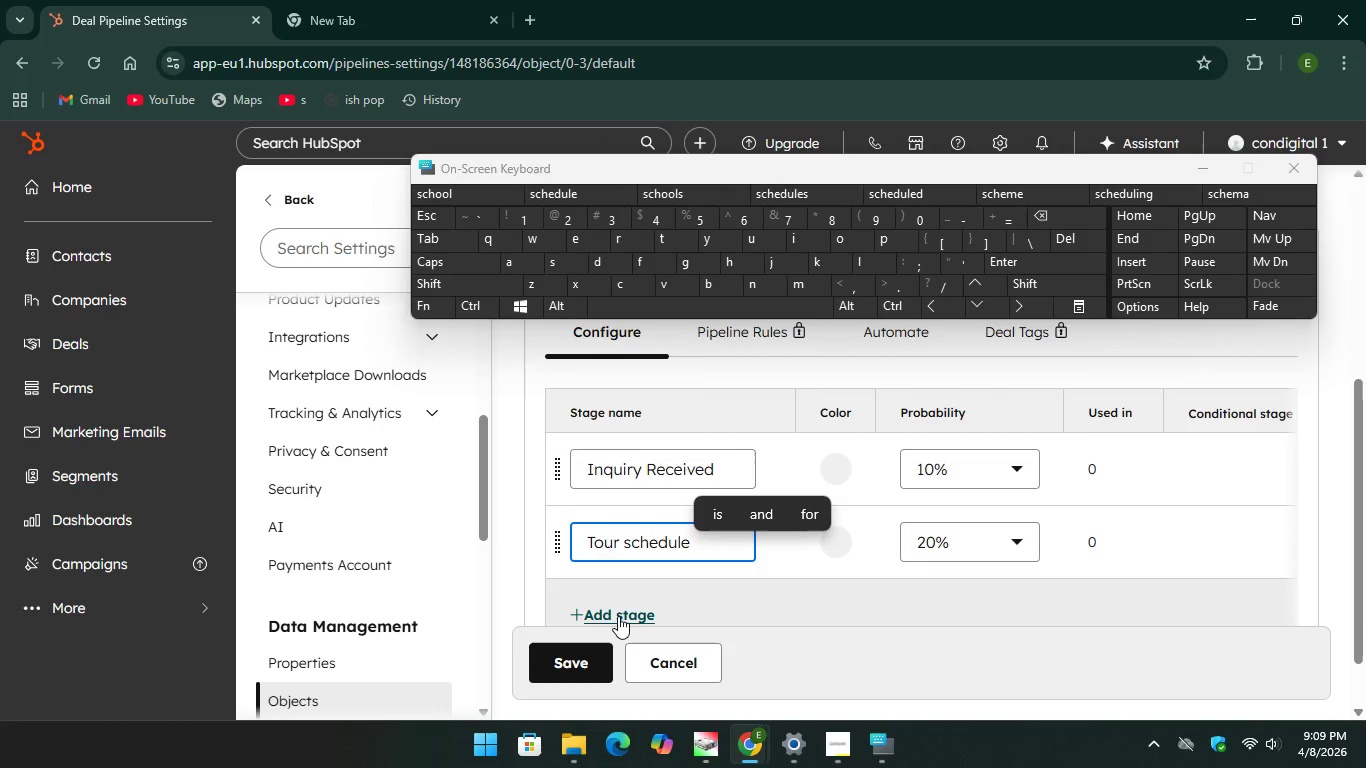 
left_click([619, 616])
 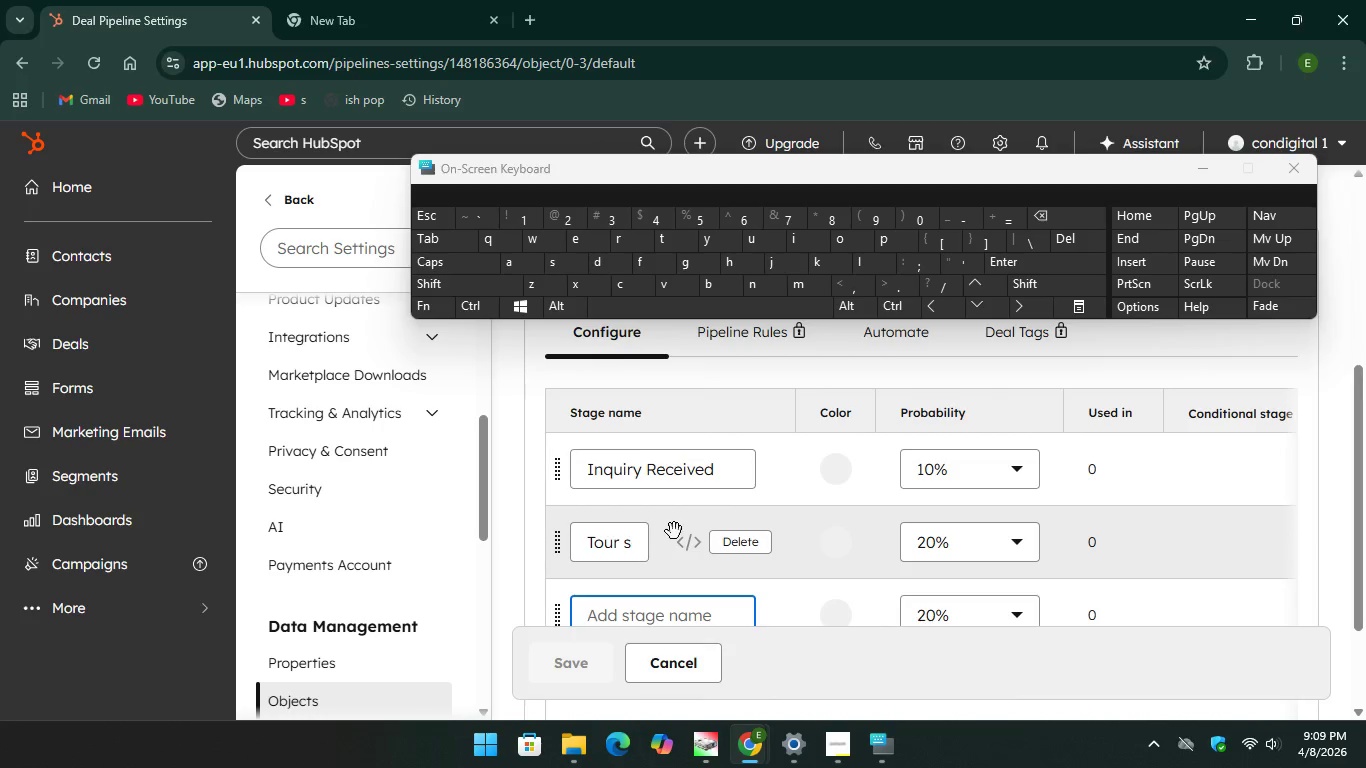 
scroll: coordinate [675, 528], scroll_direction: down, amount: 1.0
 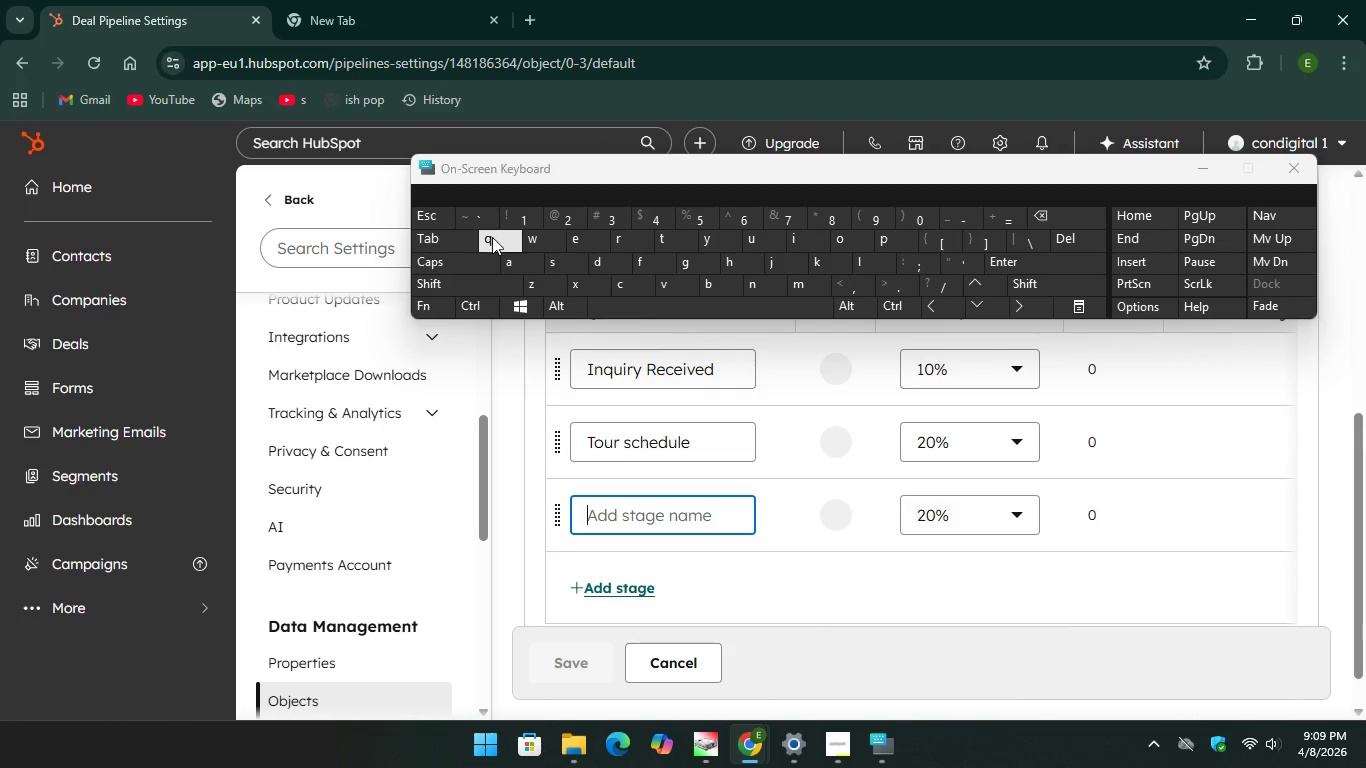 
type(App)
 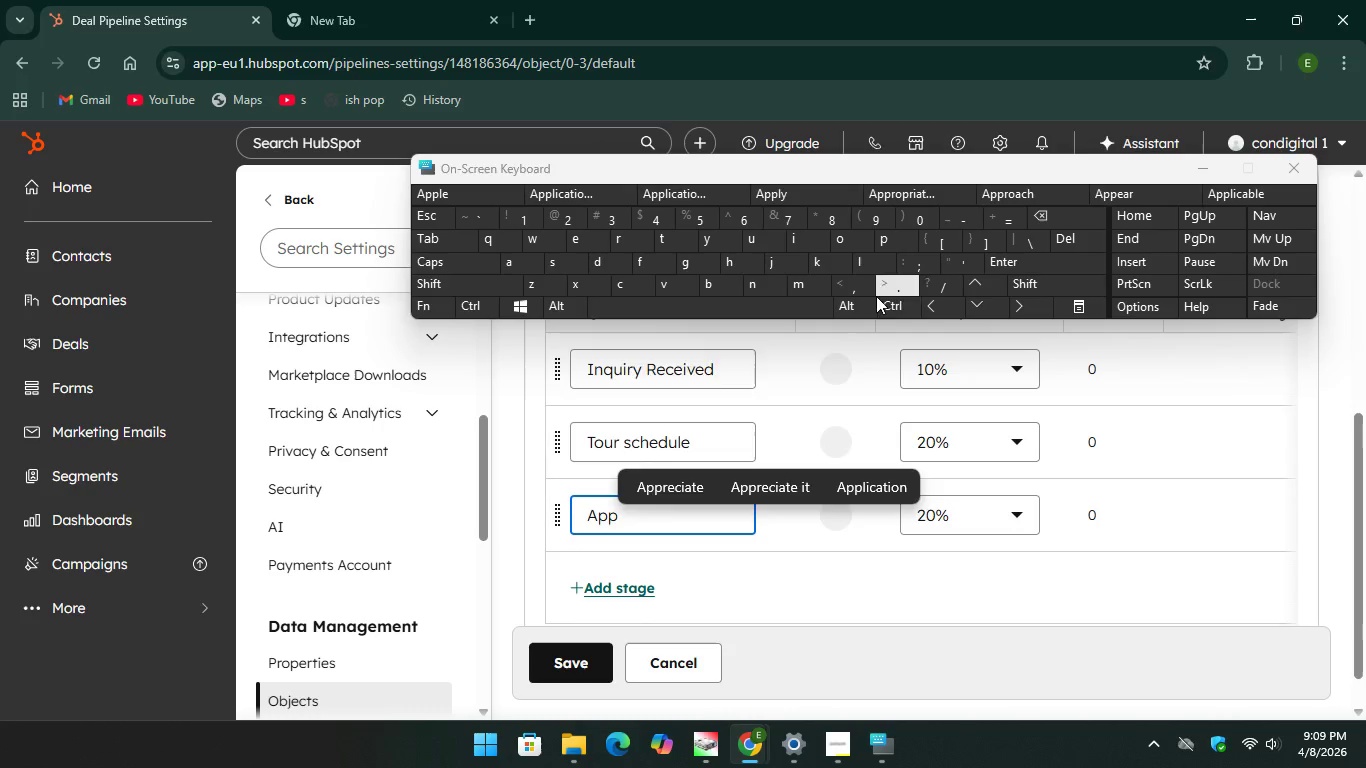 
left_click([882, 485])
 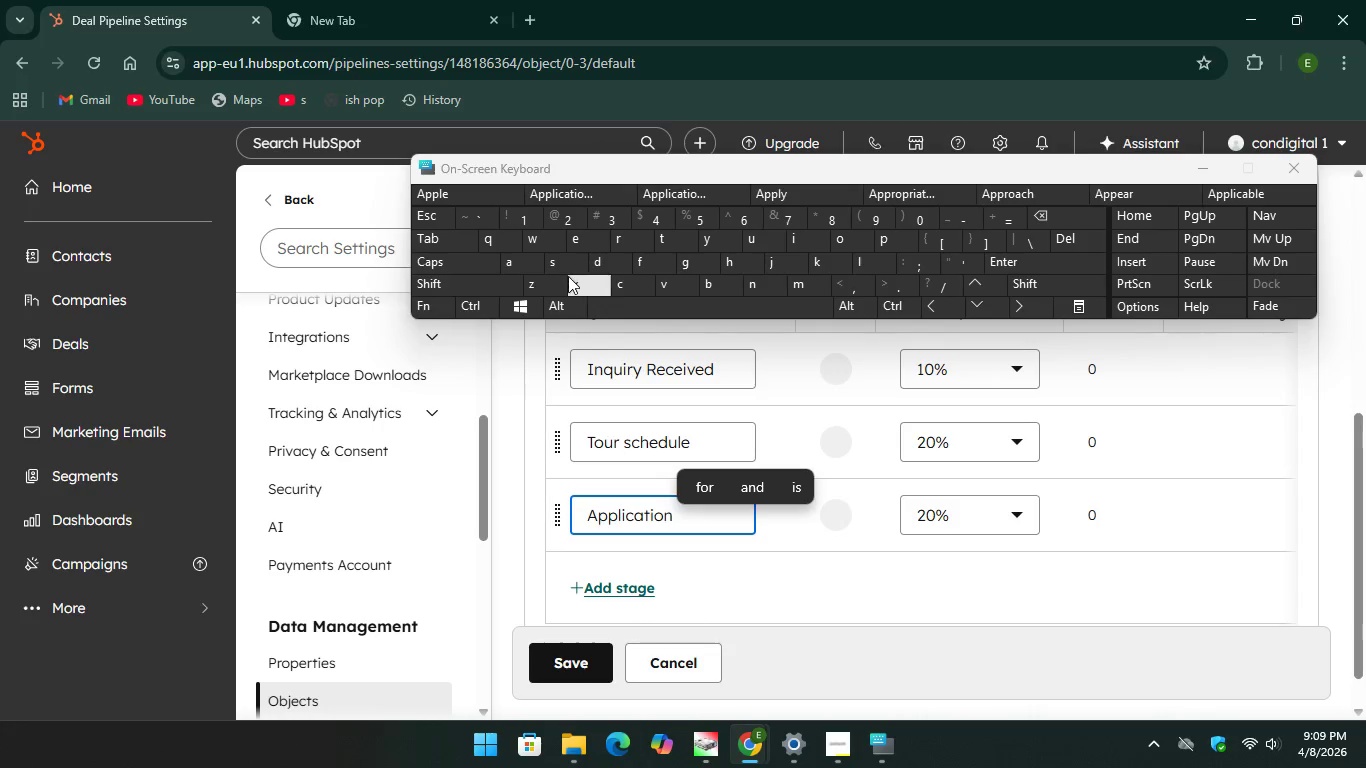 
key(S)
 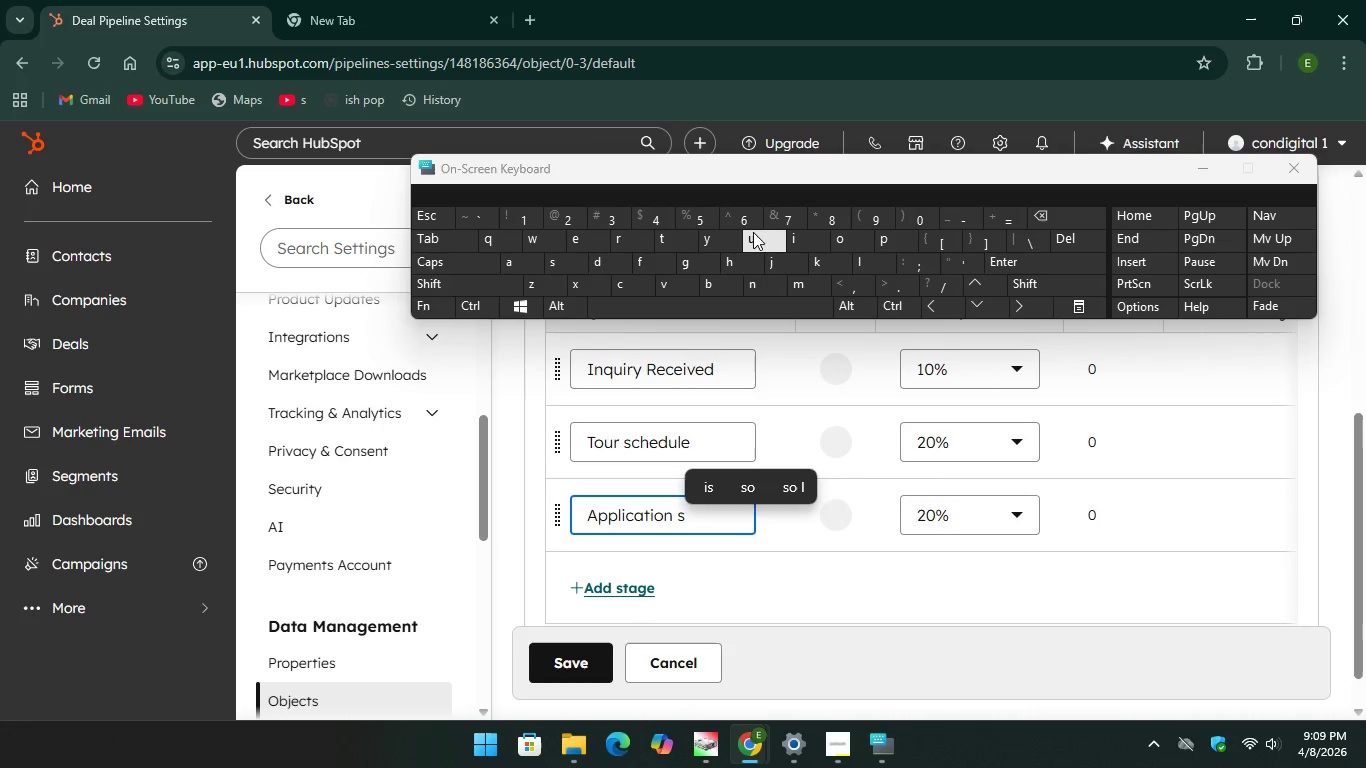 
key(U)
 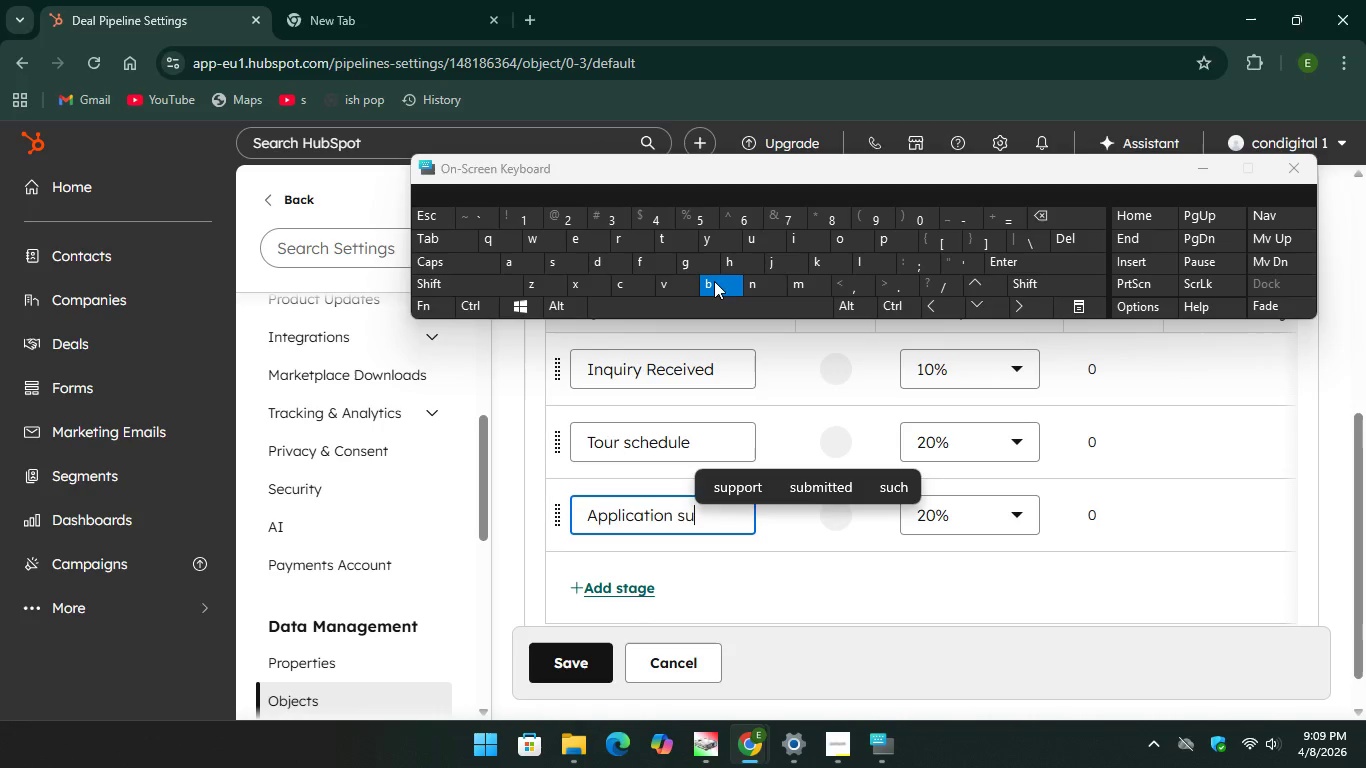 
key(B)
 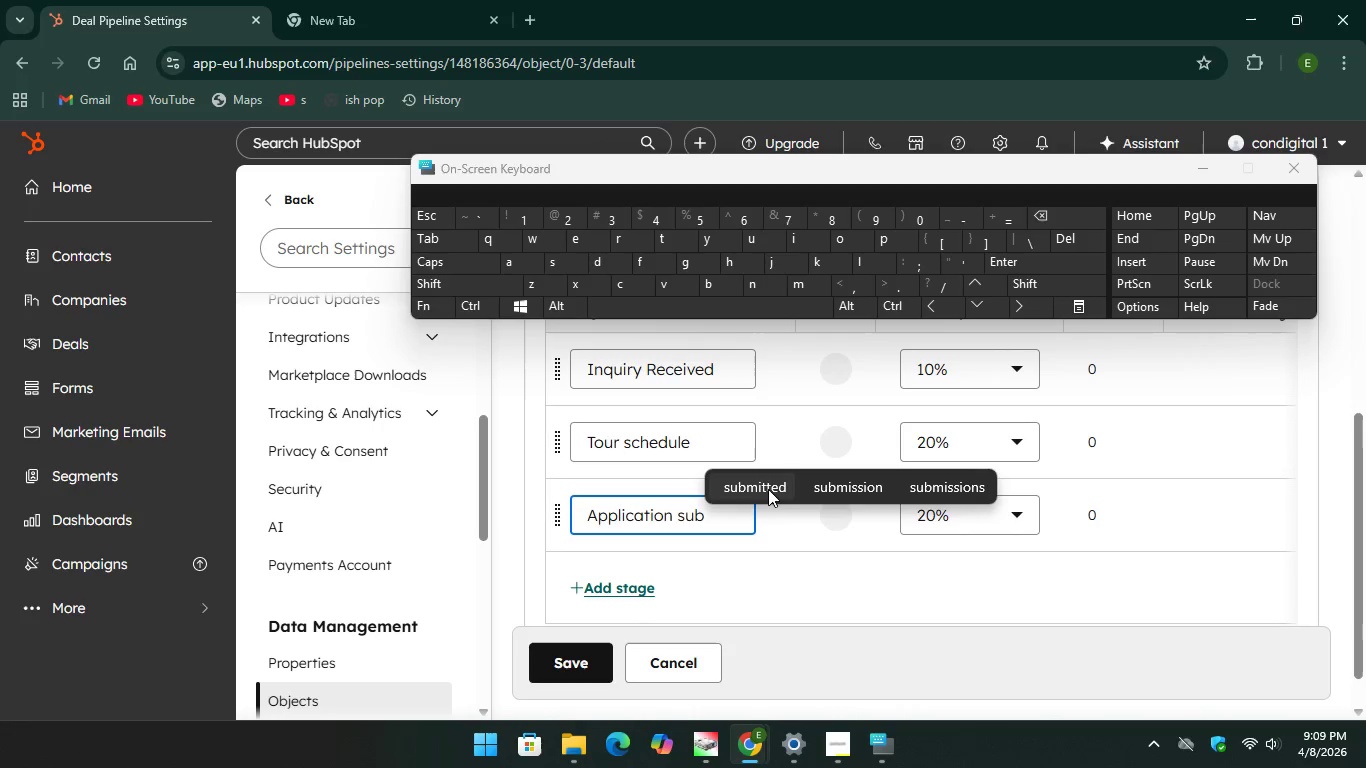 
left_click([764, 486])
 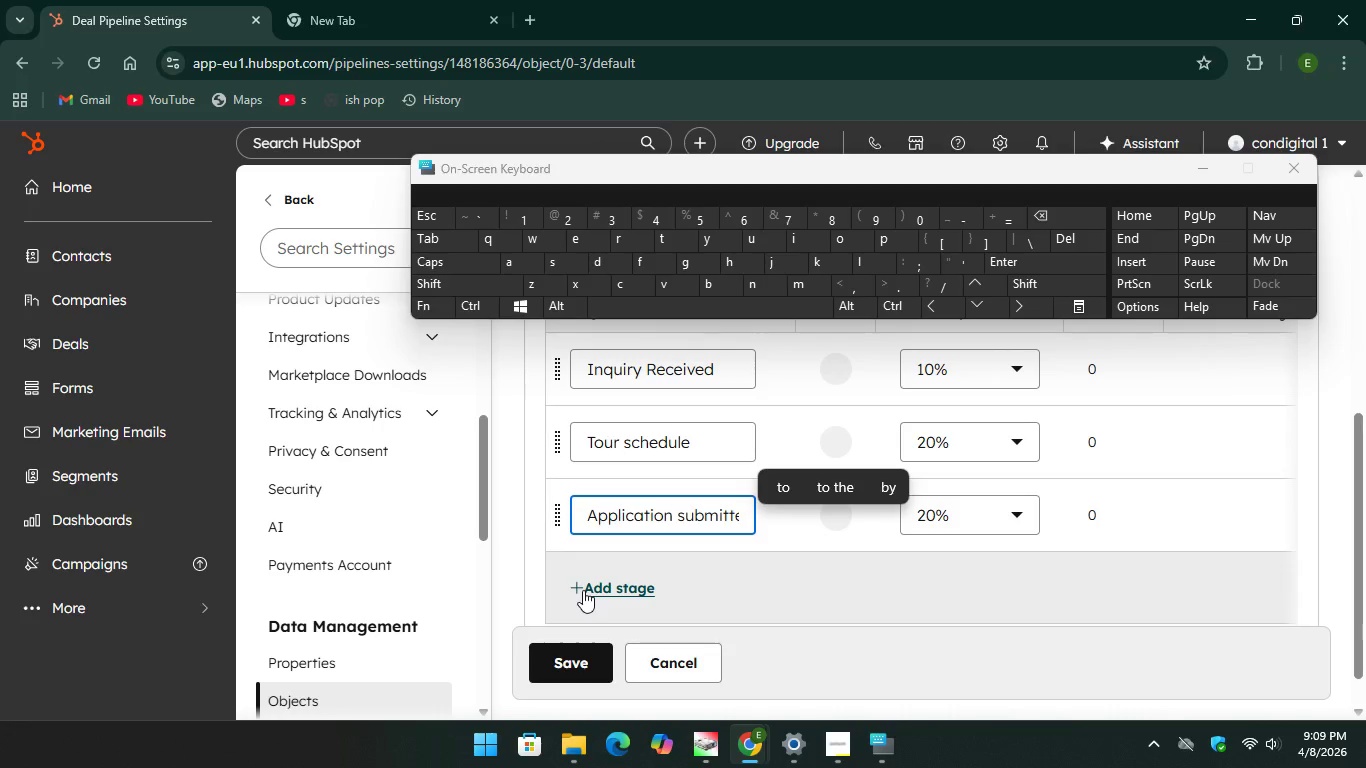 
left_click([584, 588])
 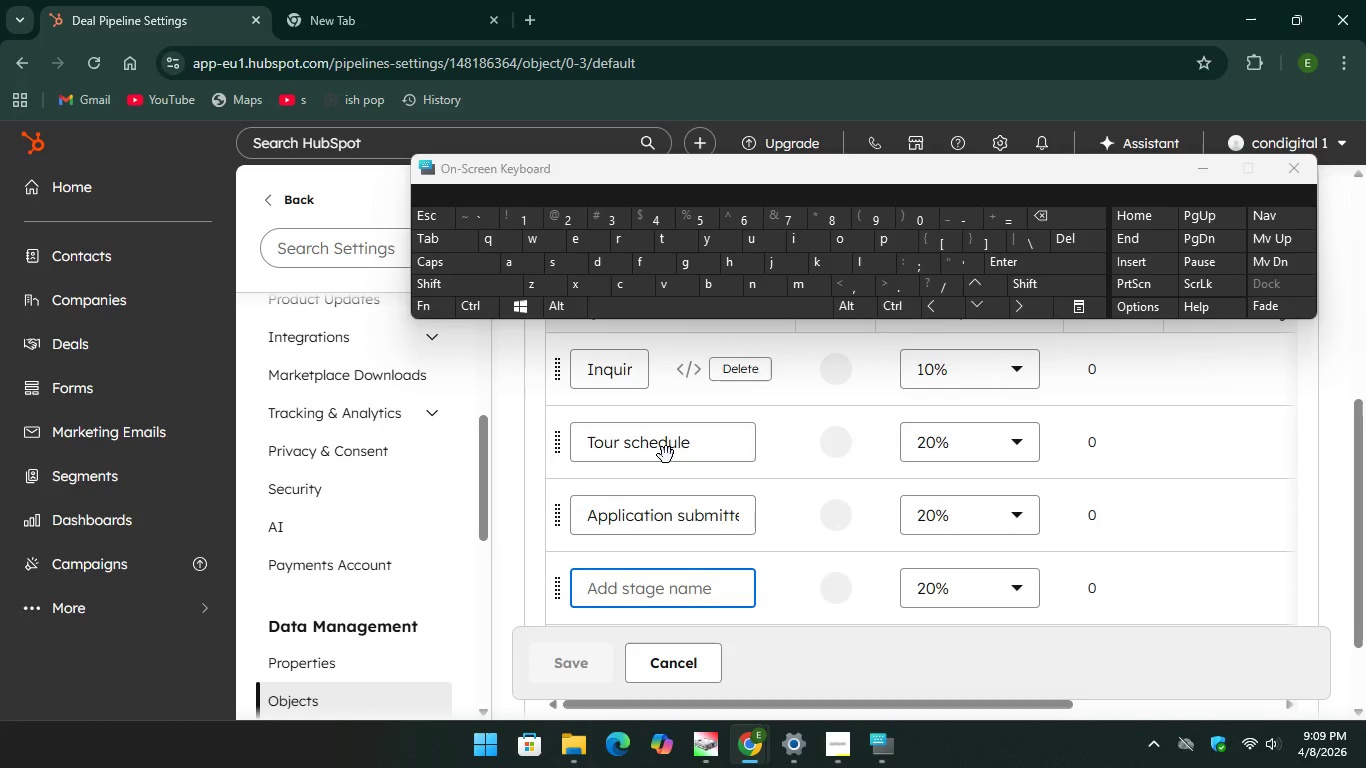 
type(Depo)
 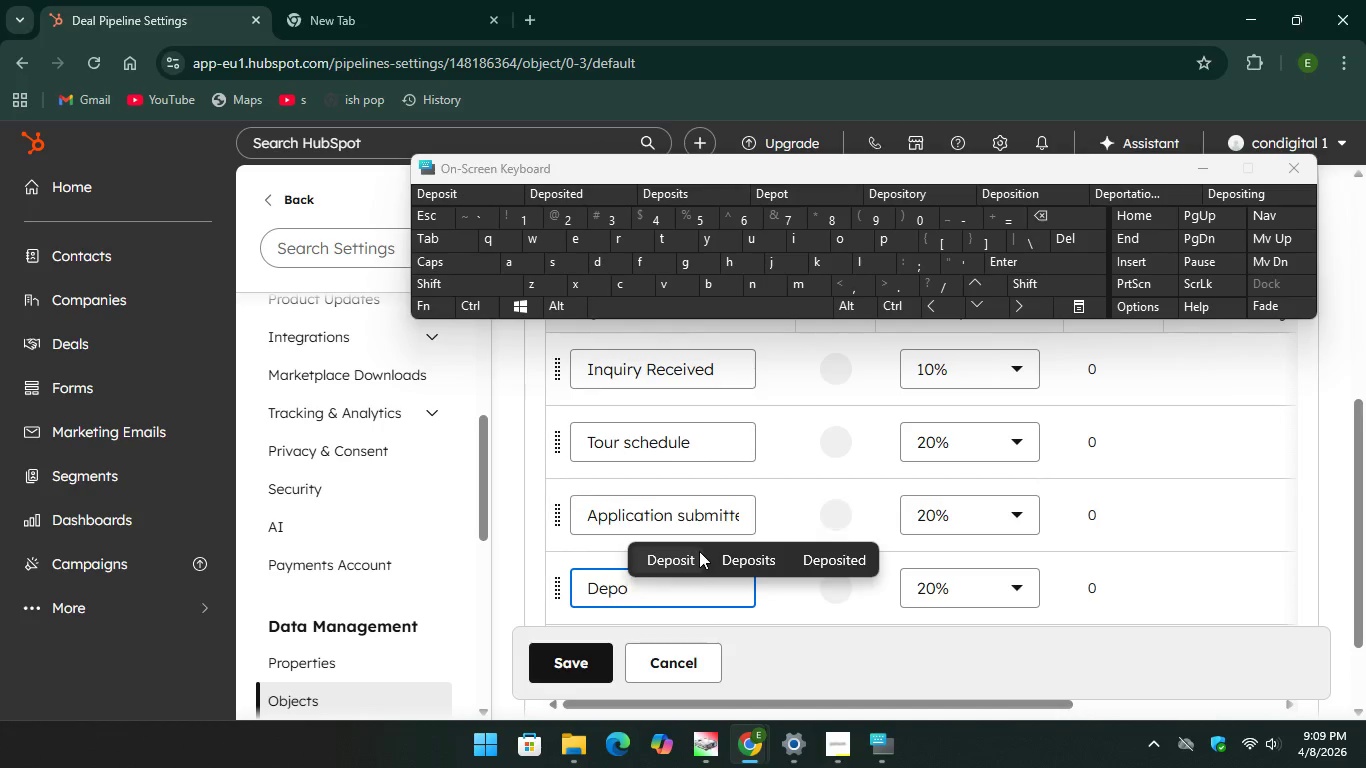 
left_click([670, 557])
 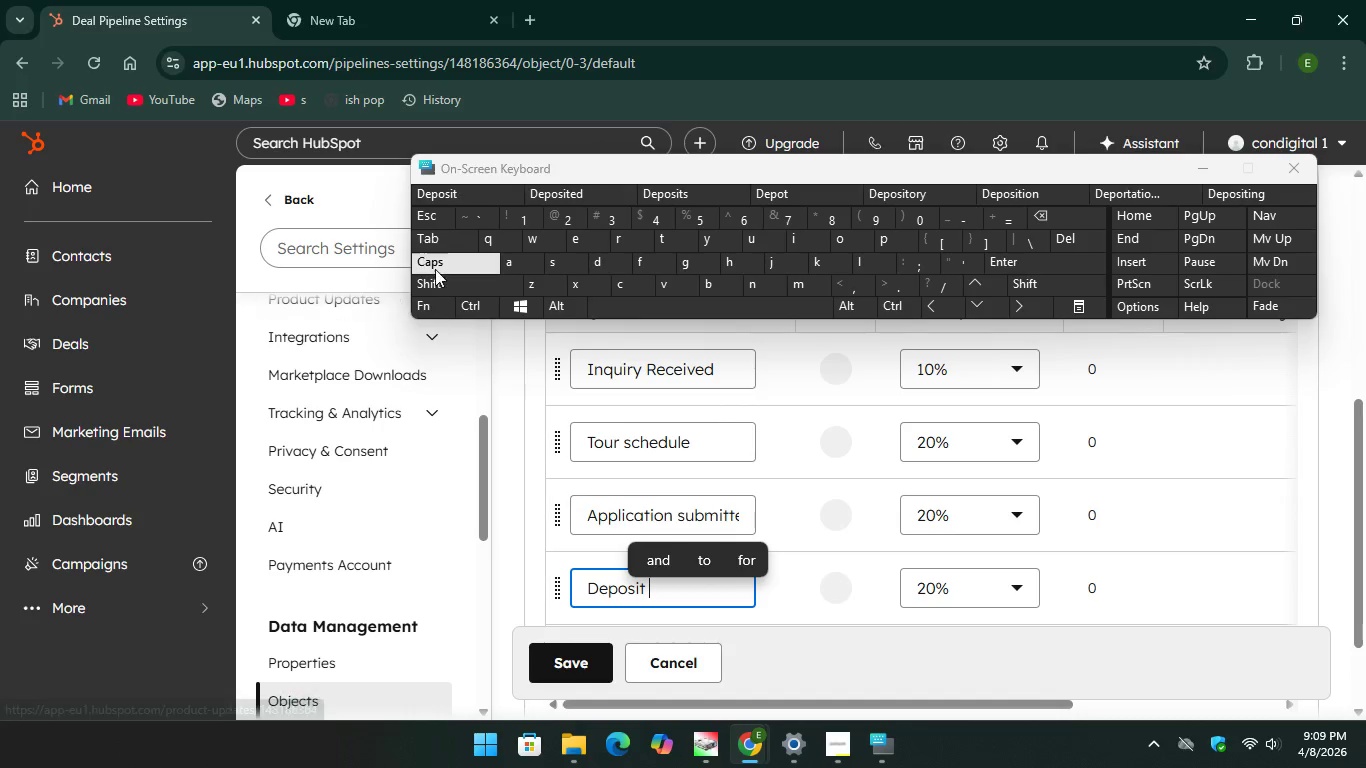 
type(Pai)
 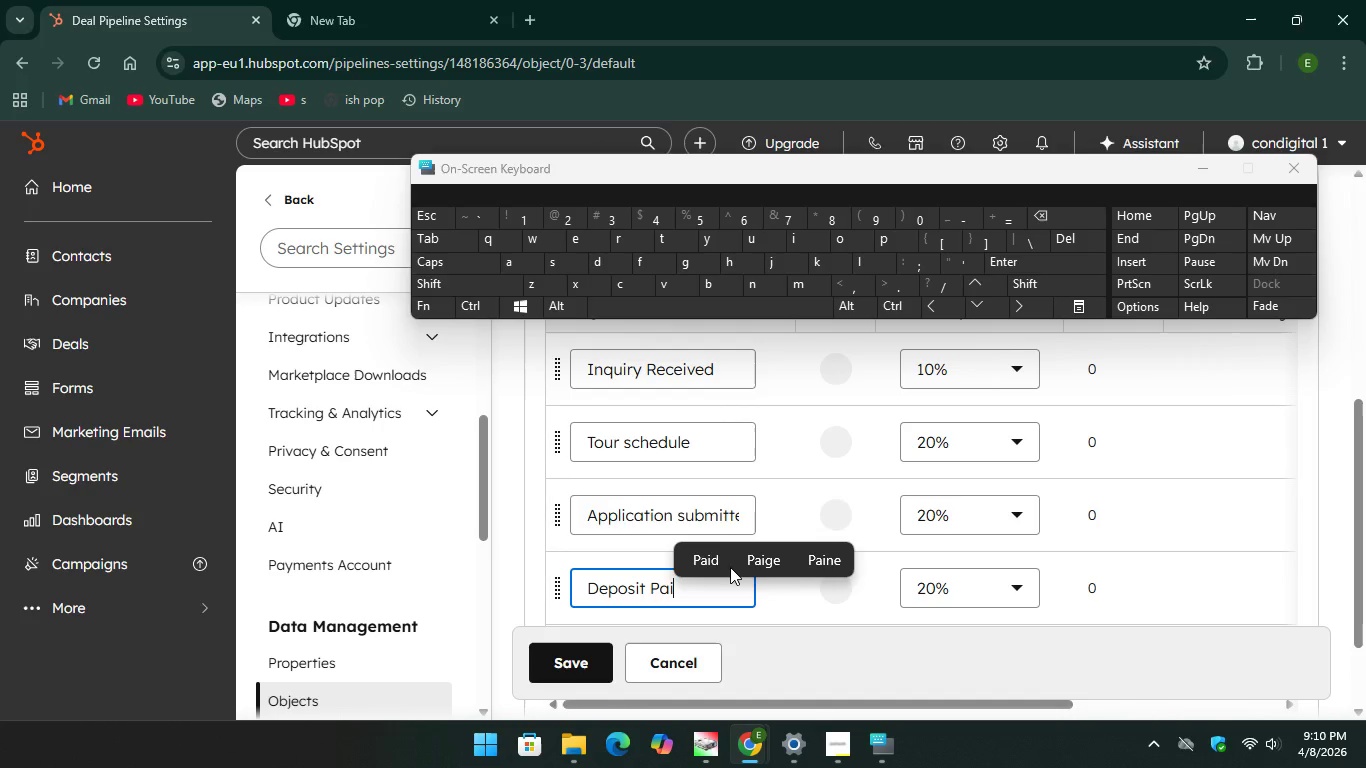 
left_click([723, 561])
 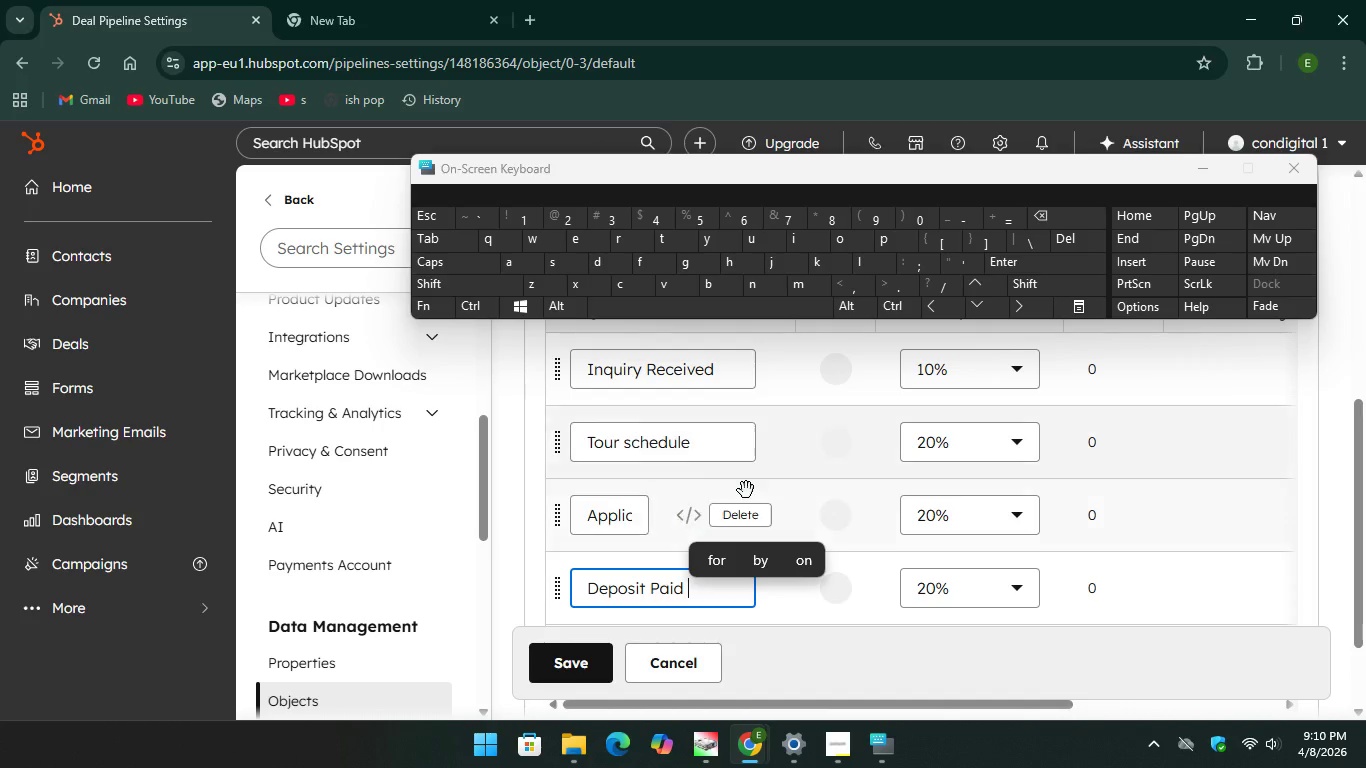 
scroll: coordinate [746, 490], scroll_direction: down, amount: 2.0
 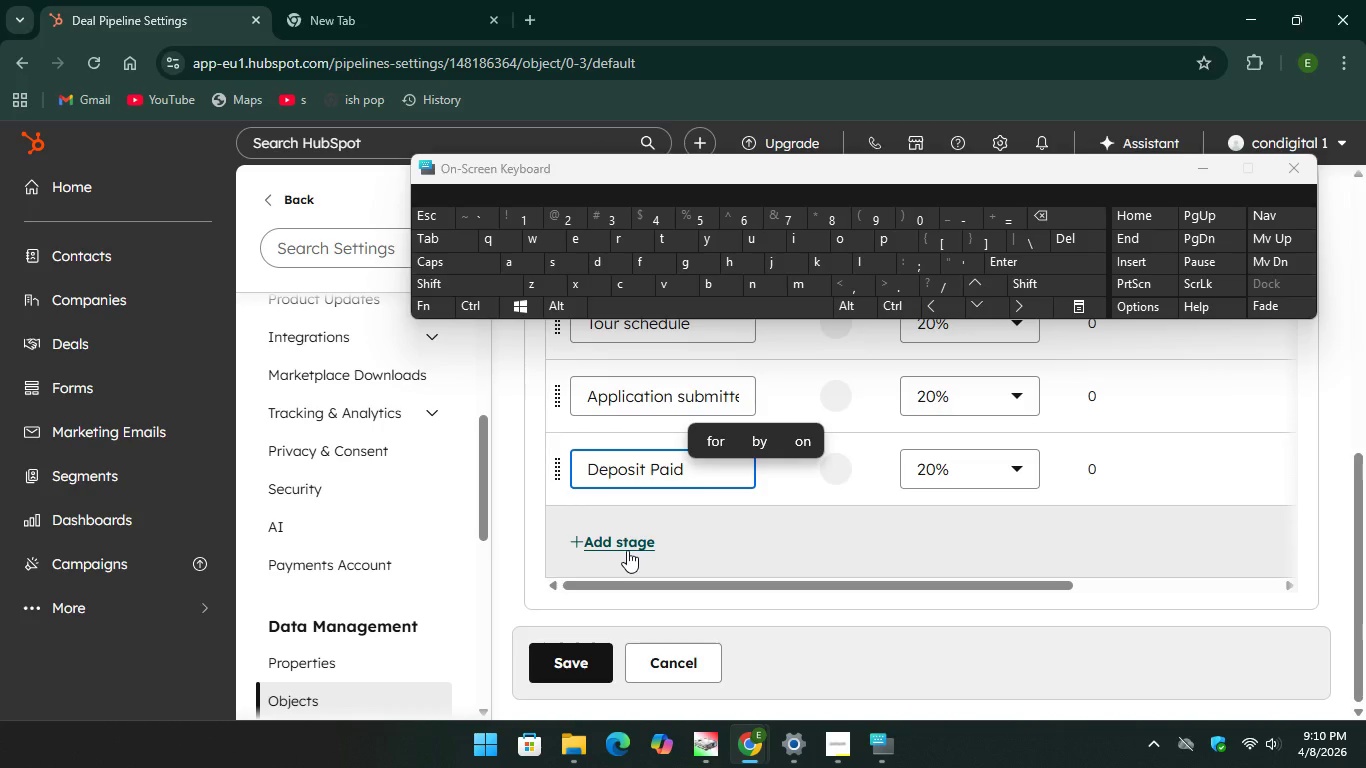 
left_click([626, 548])
 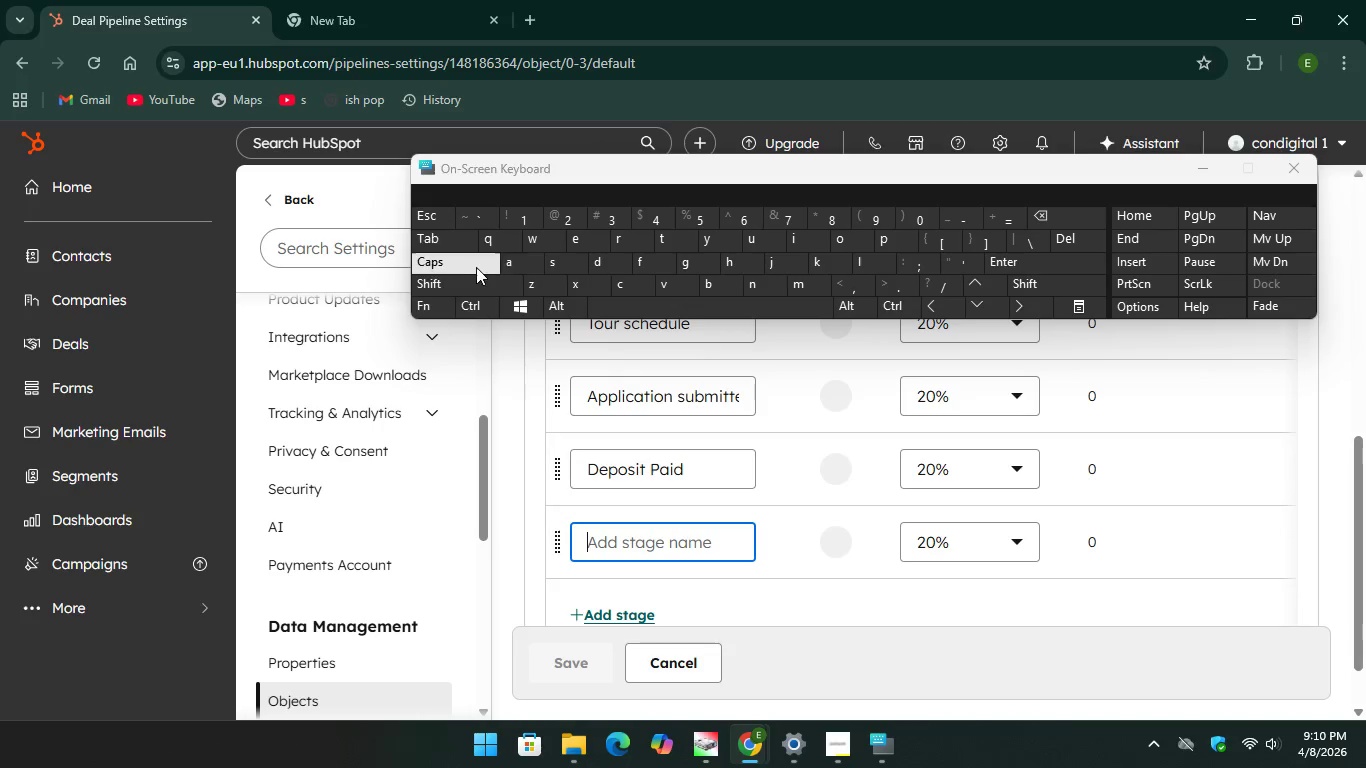 
type(Enro)
 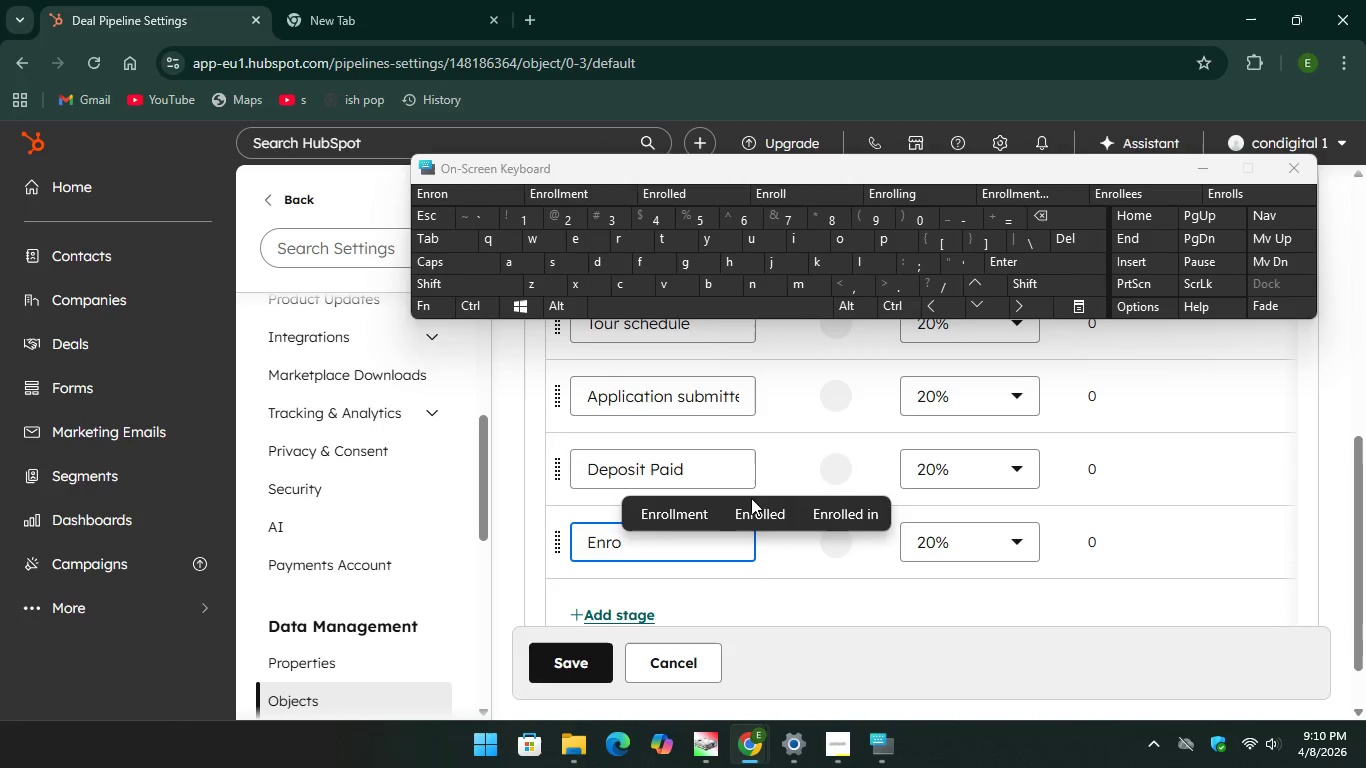 
left_click([762, 520])
 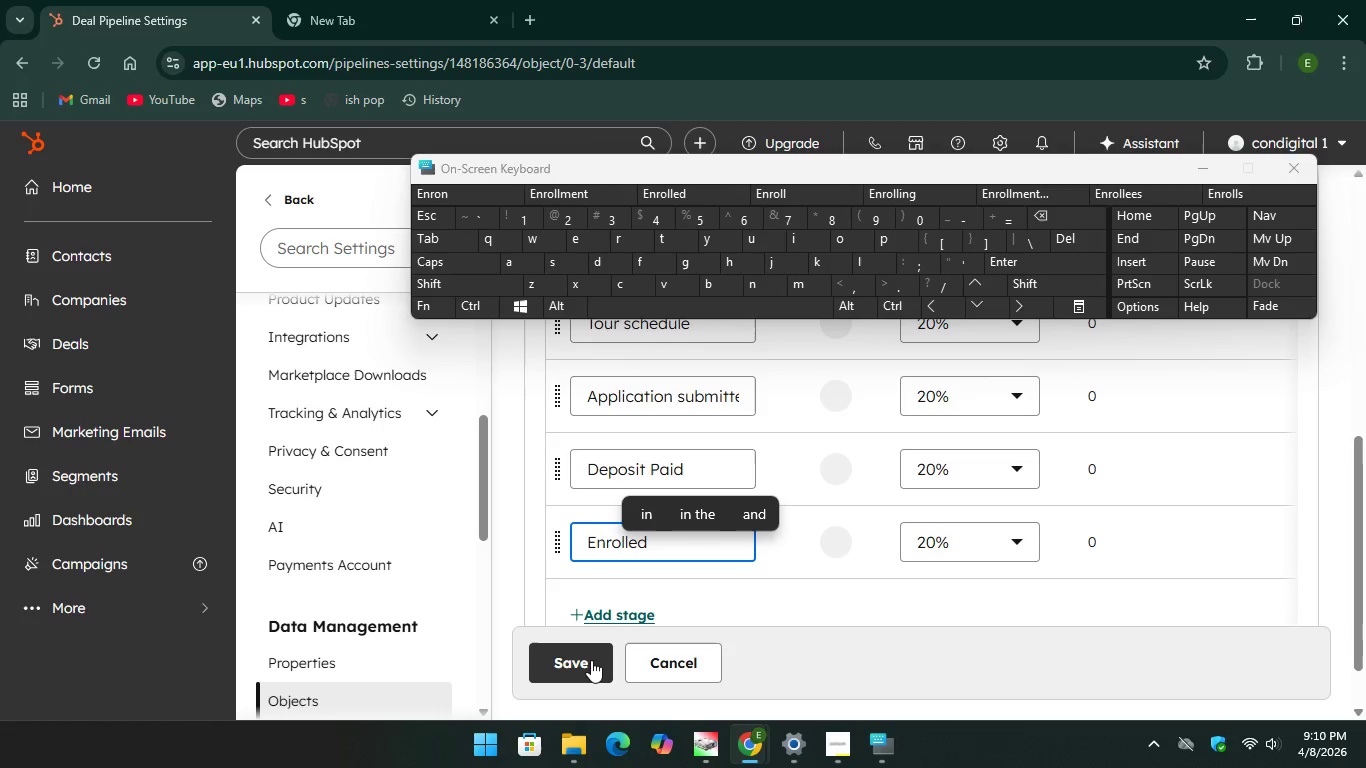 
left_click([591, 660])
 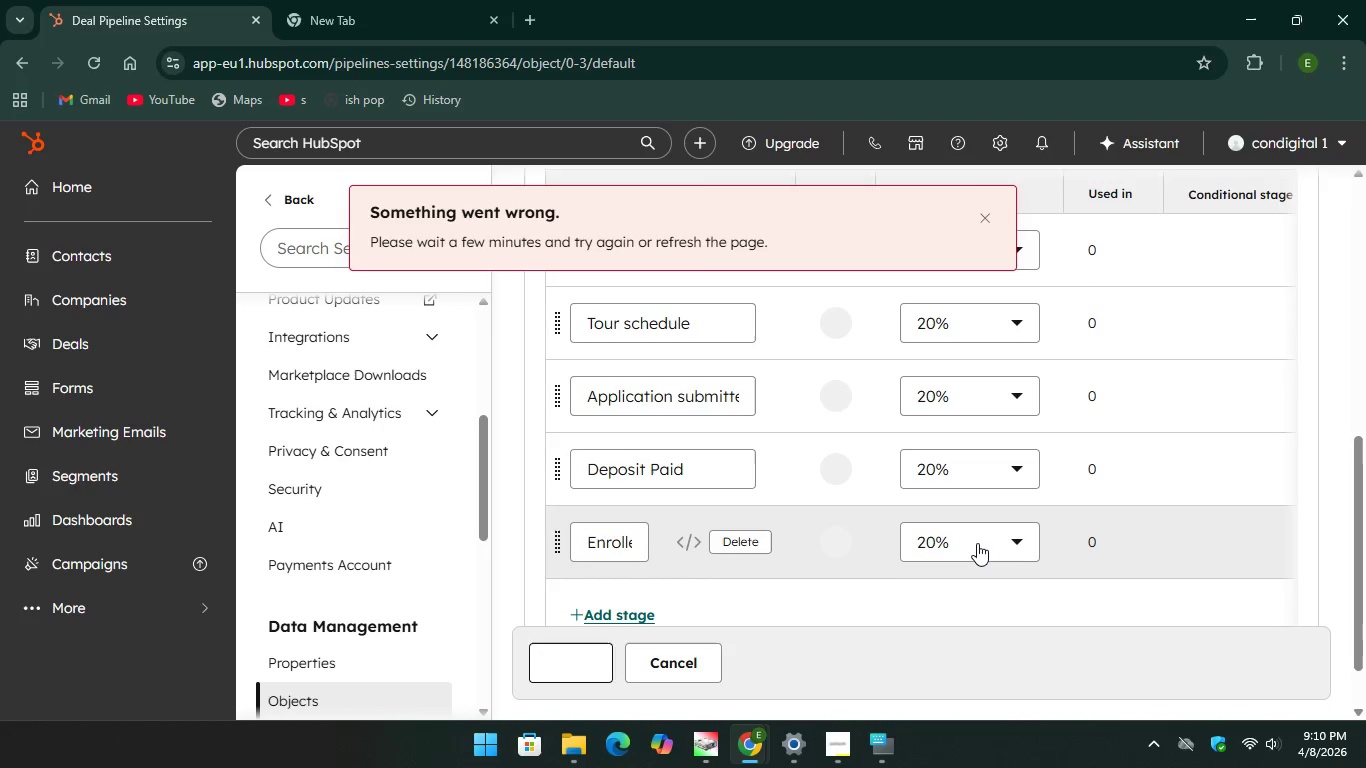 
wait(21.06)
 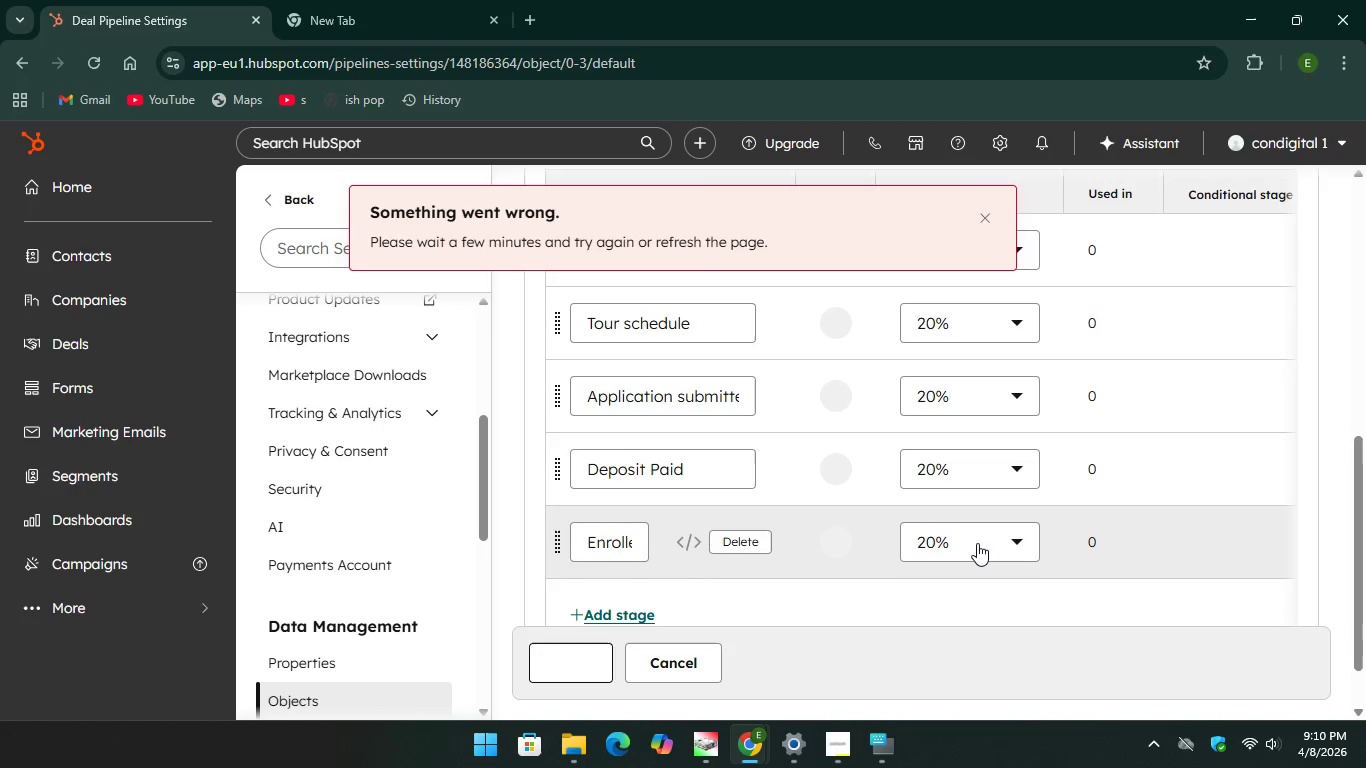 
left_click([570, 659])
 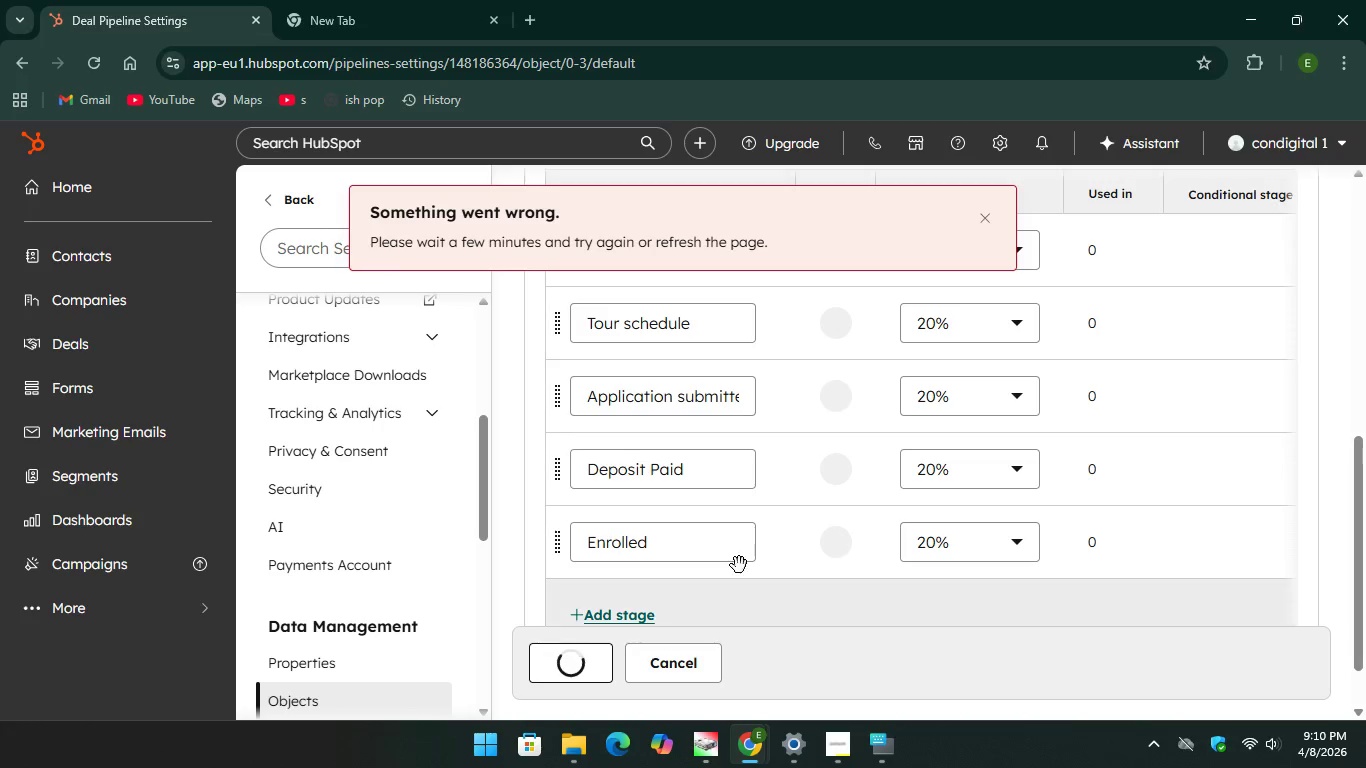 
scroll: coordinate [790, 465], scroll_direction: up, amount: 5.0
 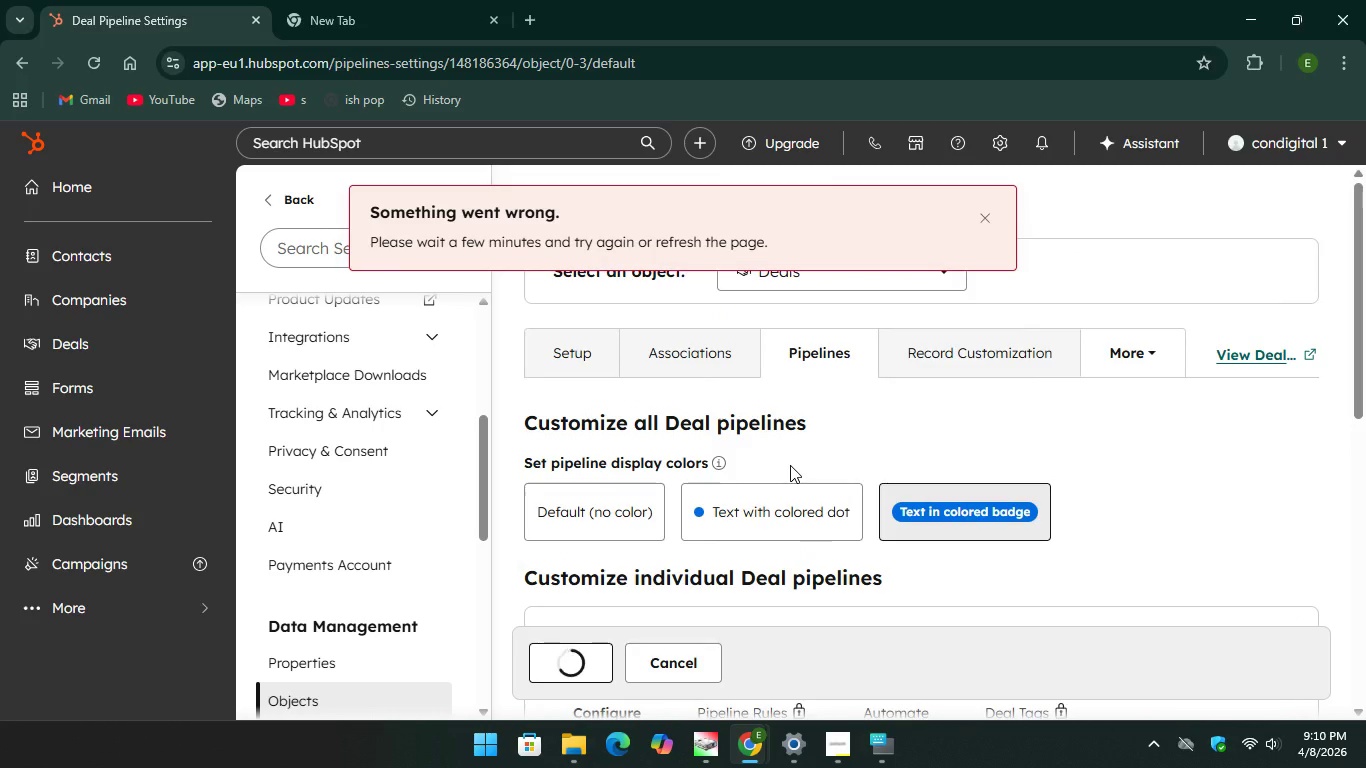 
scroll: coordinate [790, 465], scroll_direction: down, amount: 2.0
 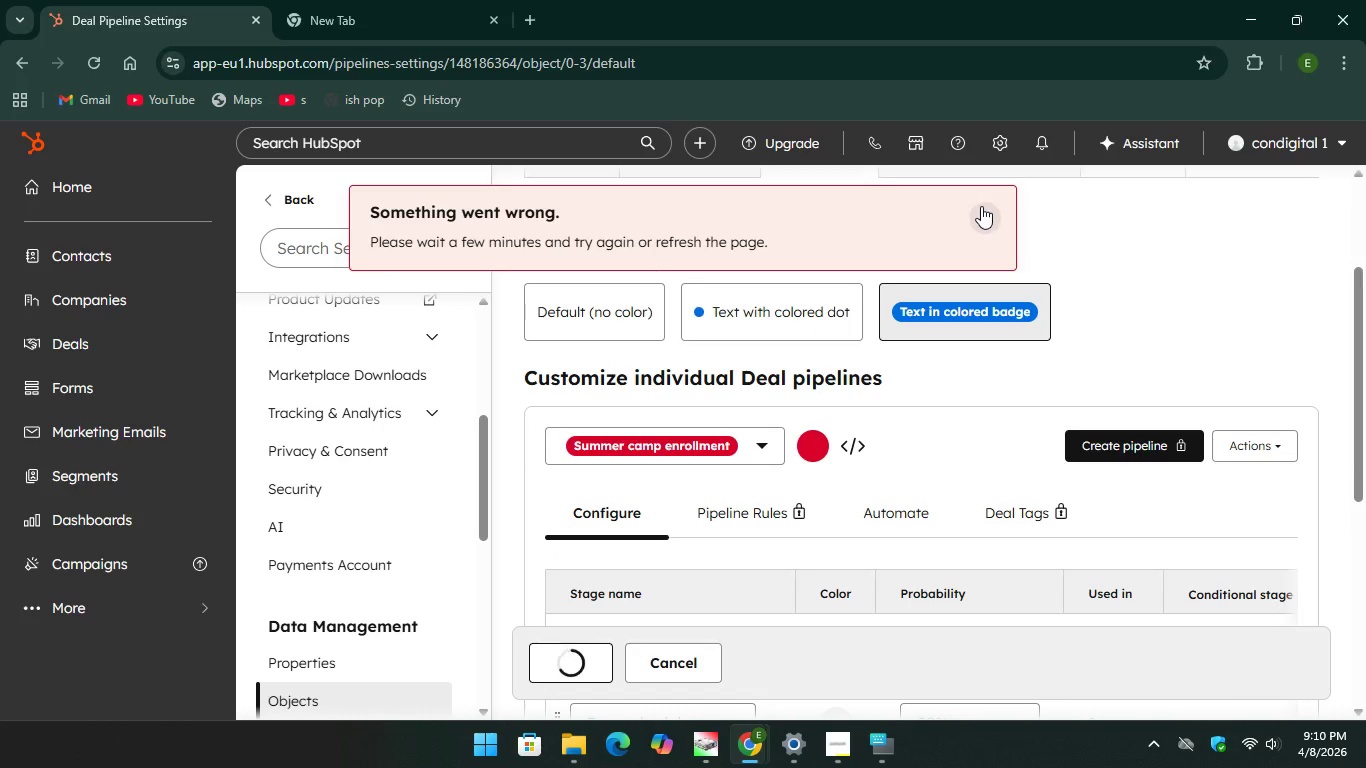 
left_click([981, 211])
 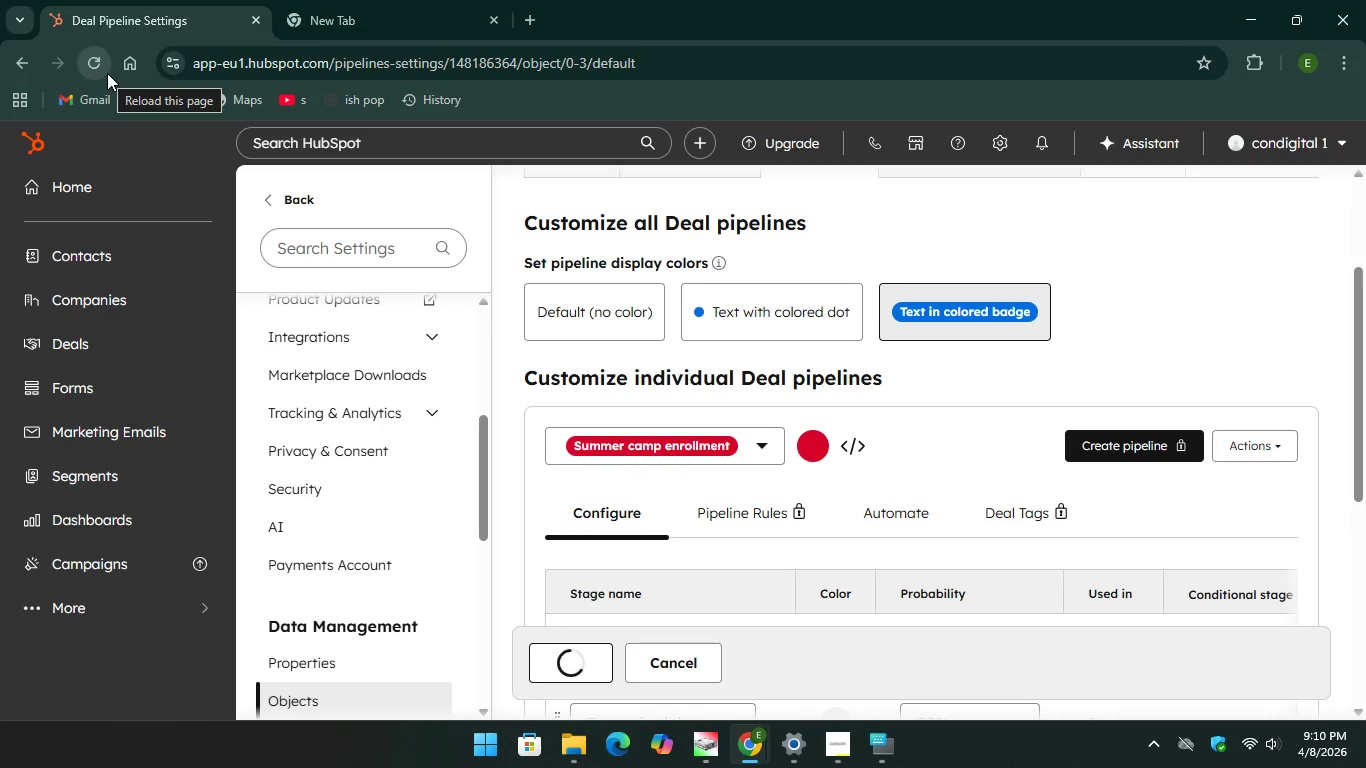 
left_click([107, 73])
 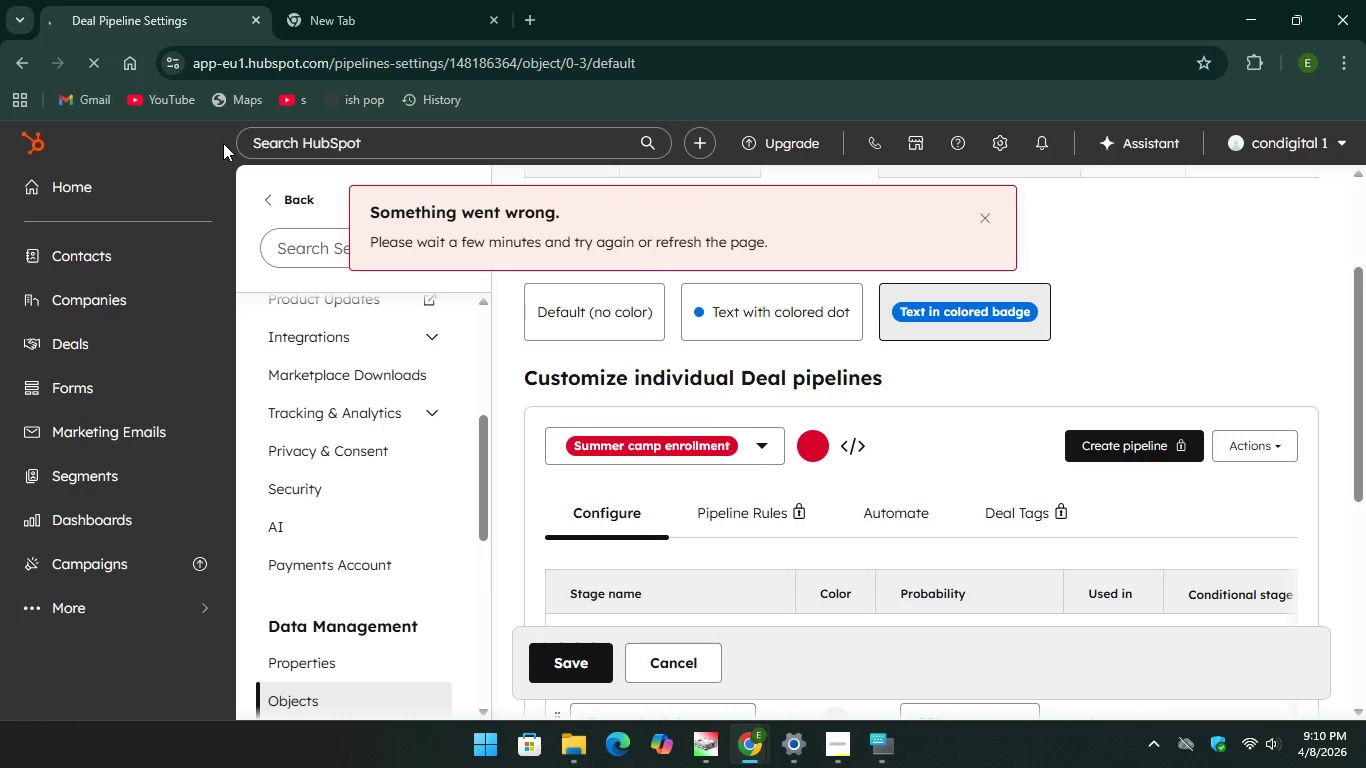 
wait(5.36)
 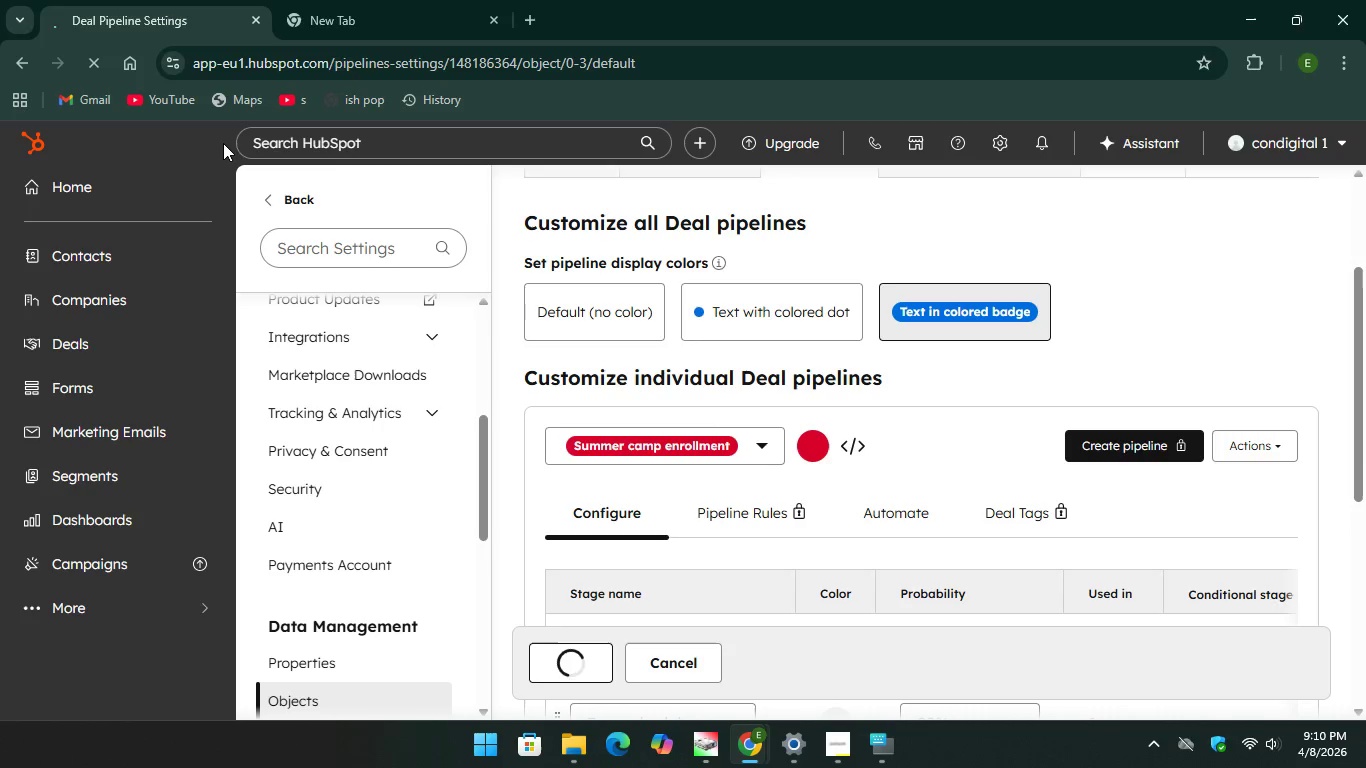 
left_click([590, 673])
 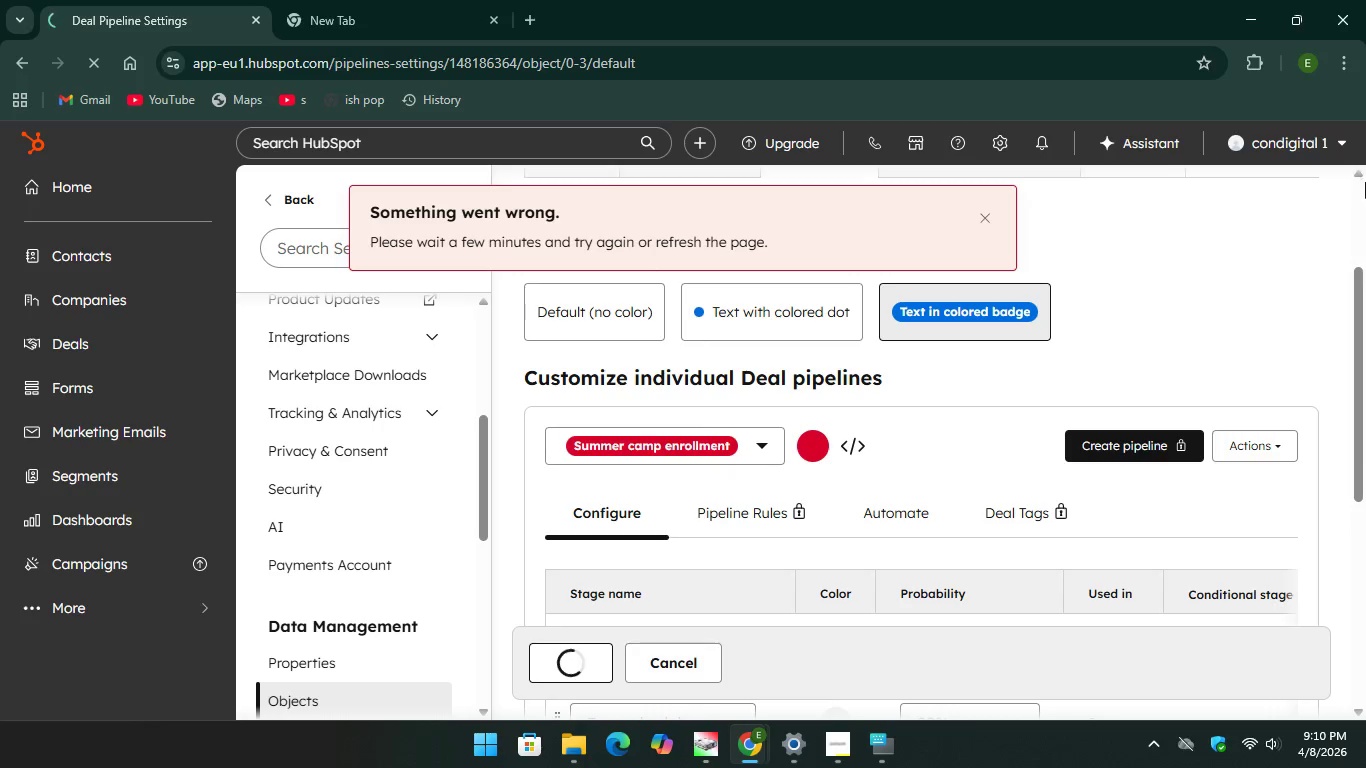 
left_click([989, 220])
 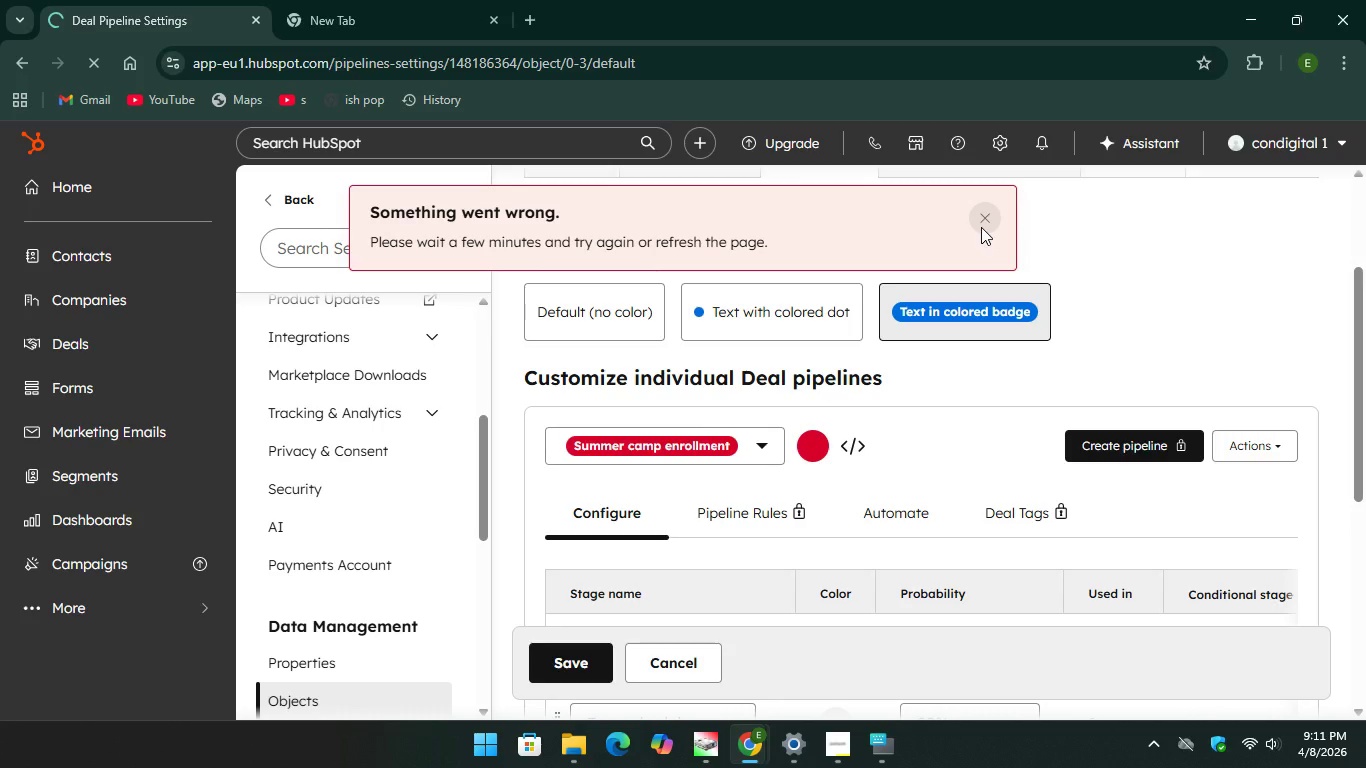 
wait(15.61)
 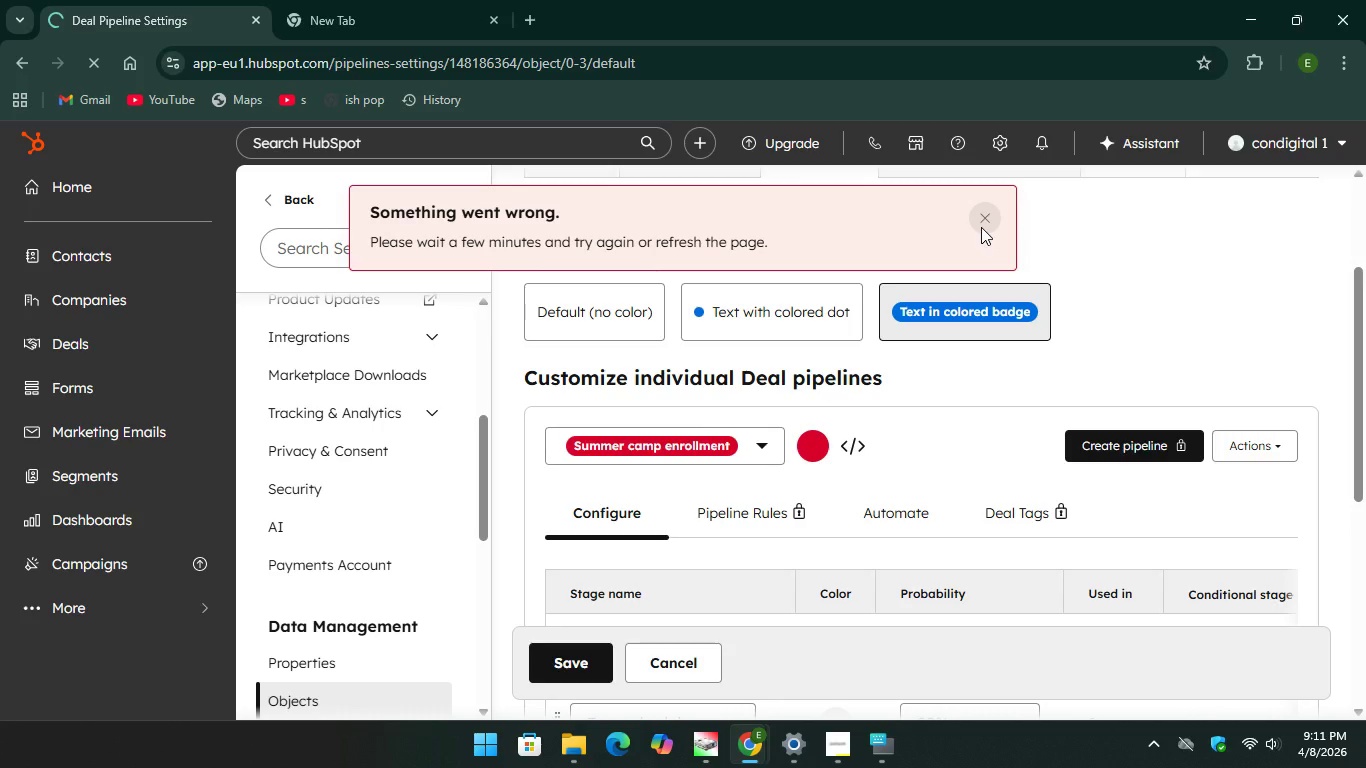 
scroll: coordinate [1055, 547], scroll_direction: down, amount: 7.0
 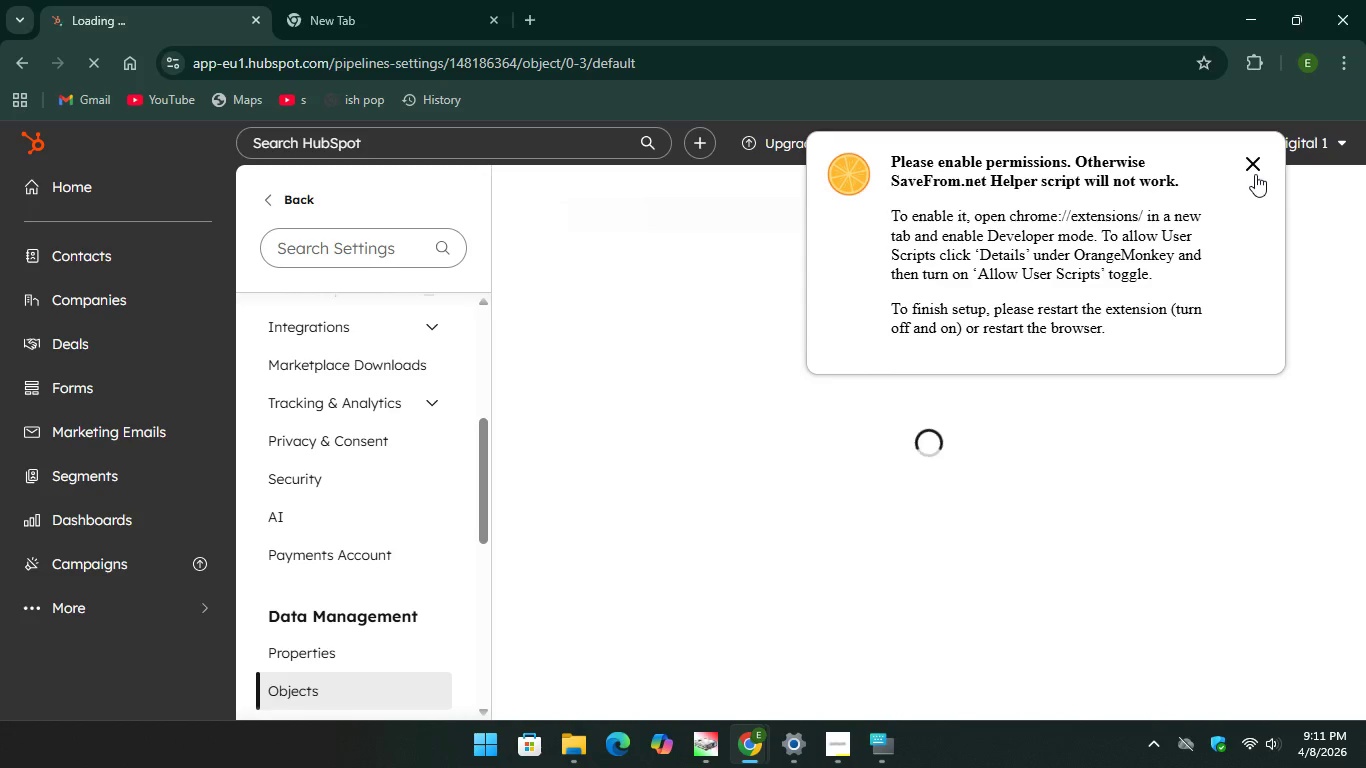 
wait(5.15)
 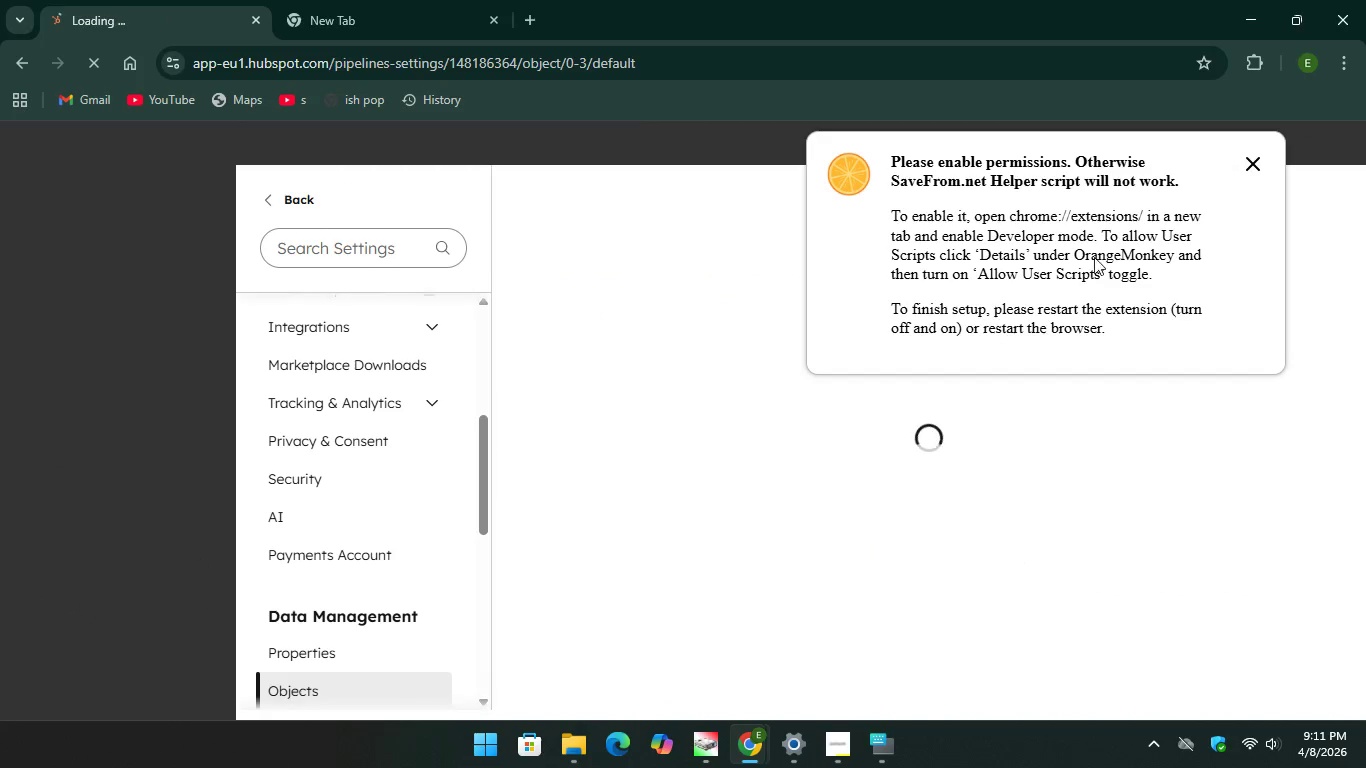 
left_click([1255, 170])
 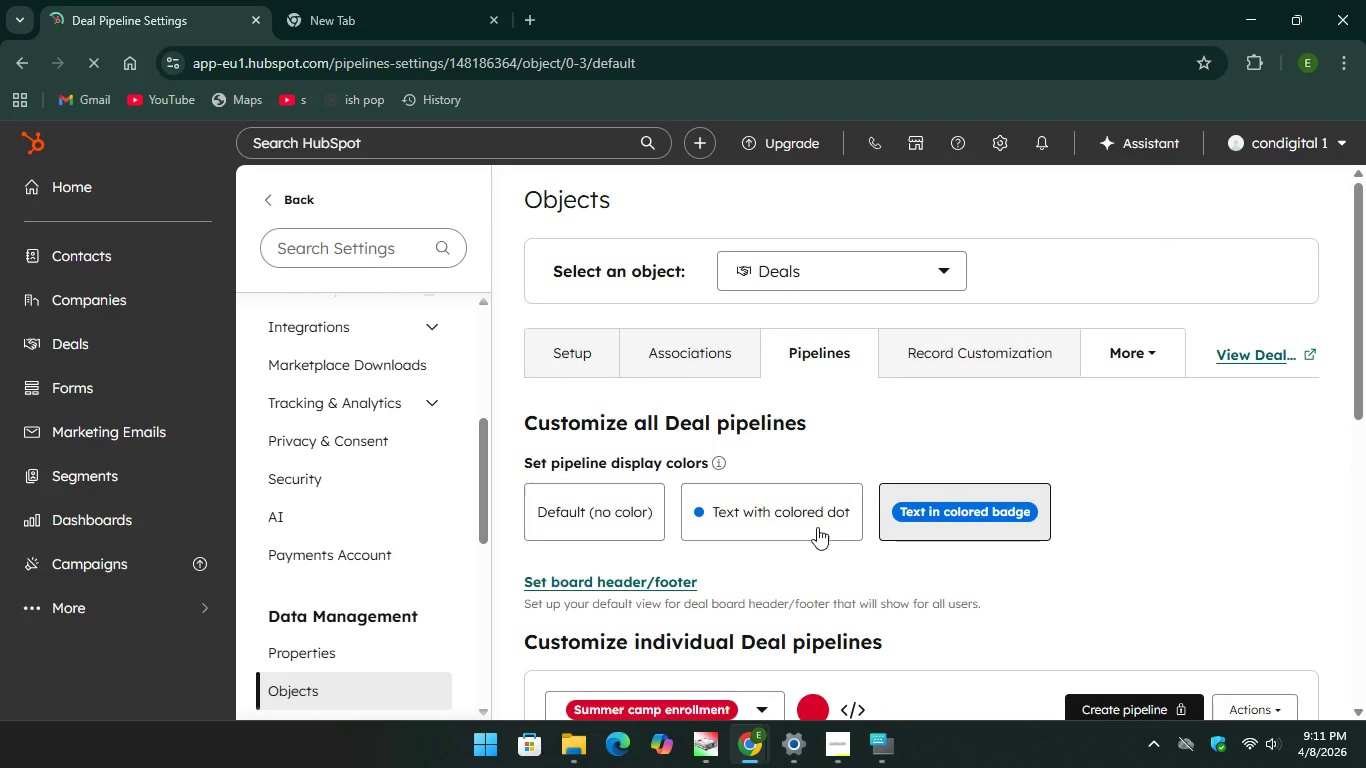 
scroll: coordinate [684, 443], scroll_direction: down, amount: 12.0
 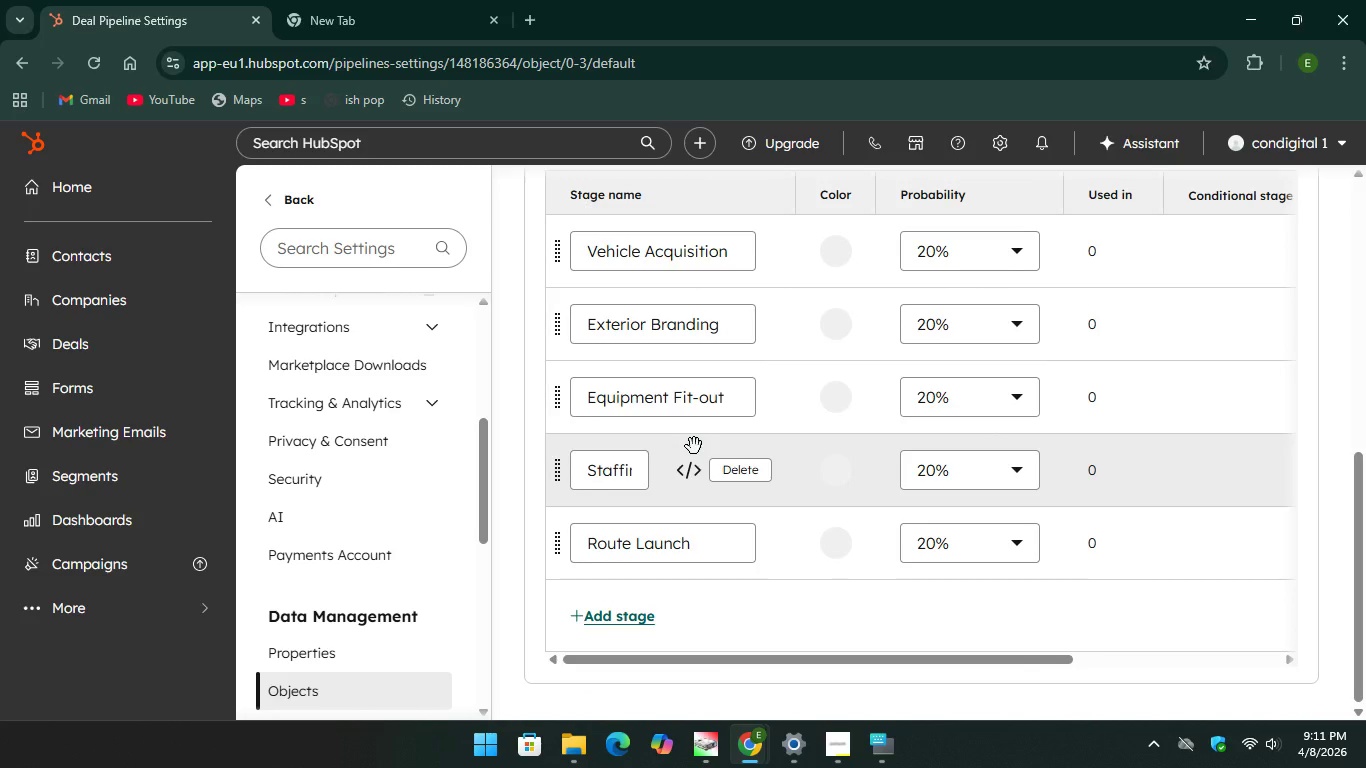 
scroll: coordinate [698, 444], scroll_direction: up, amount: 4.0
 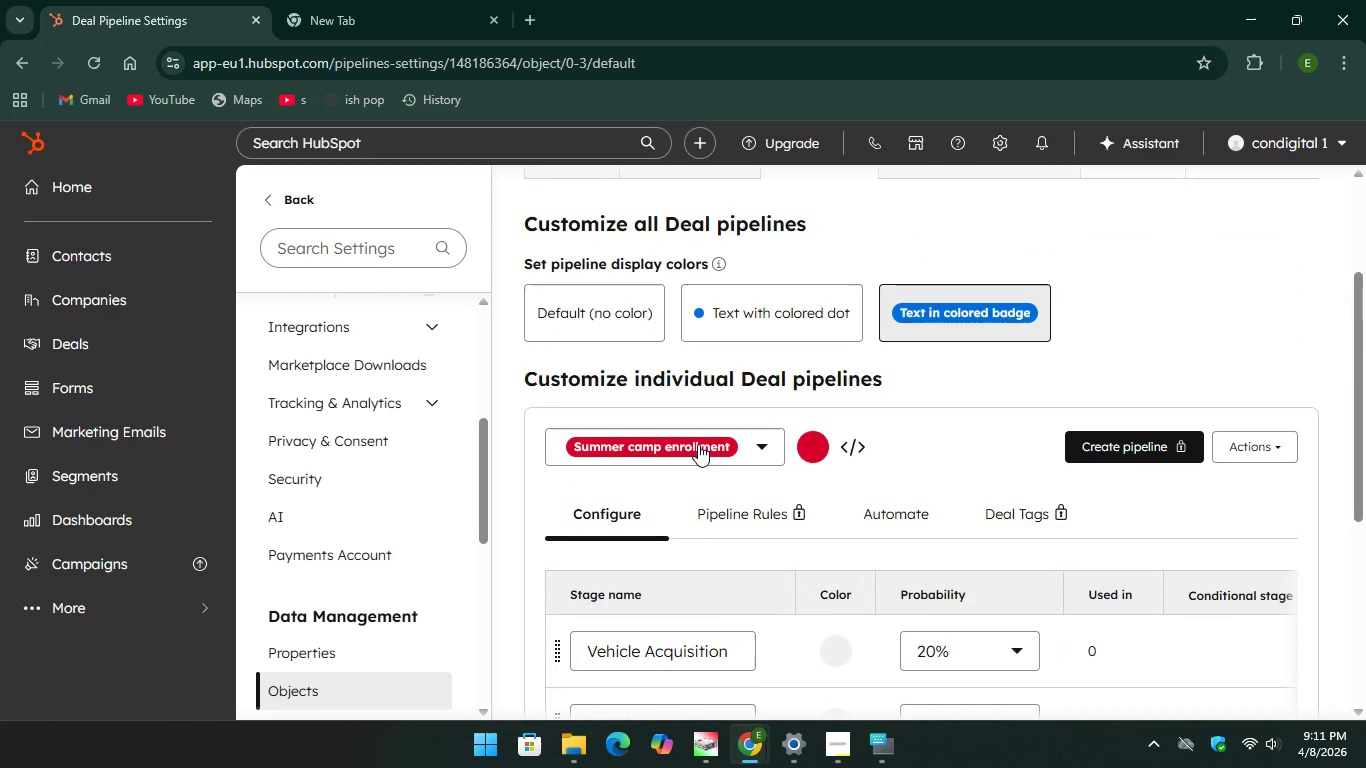 
scroll: coordinate [710, 577], scroll_direction: down, amount: 6.0
 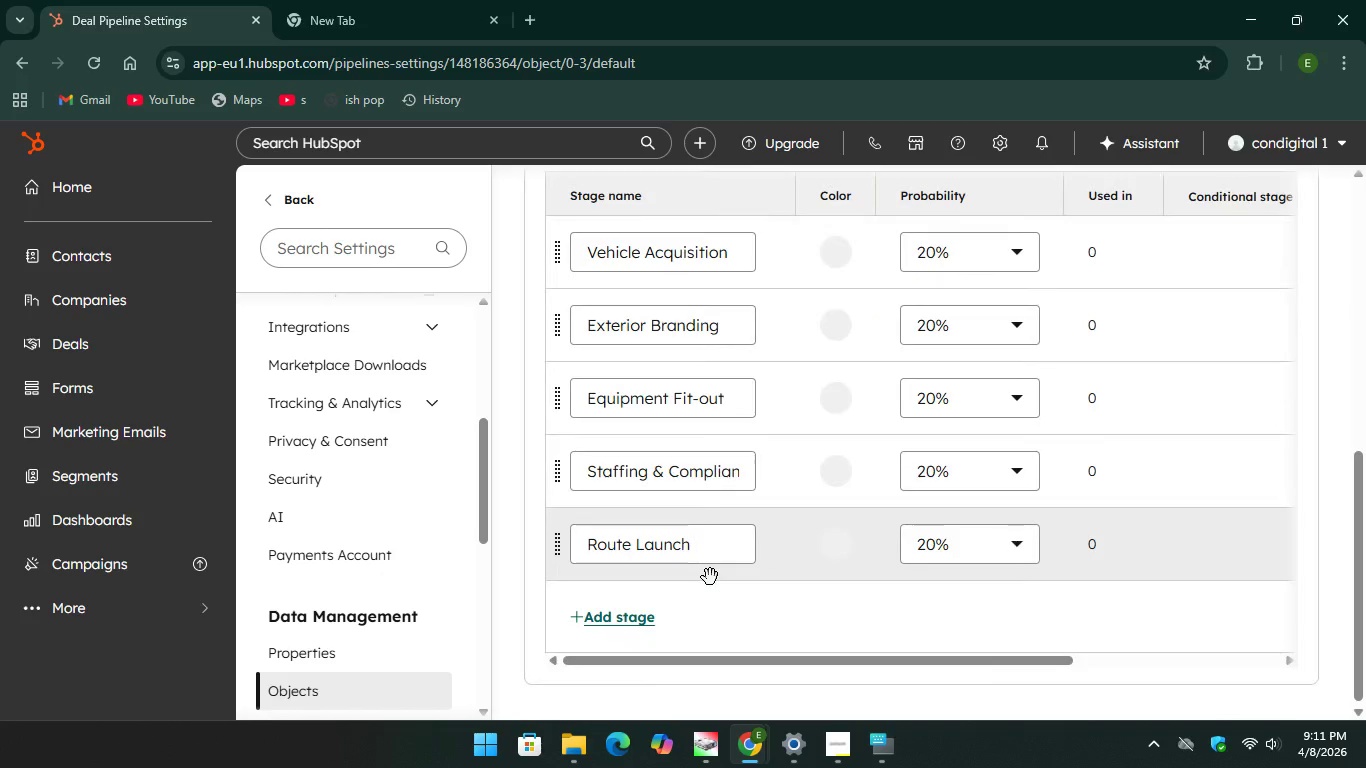 
scroll: coordinate [710, 577], scroll_direction: up, amount: 3.0
 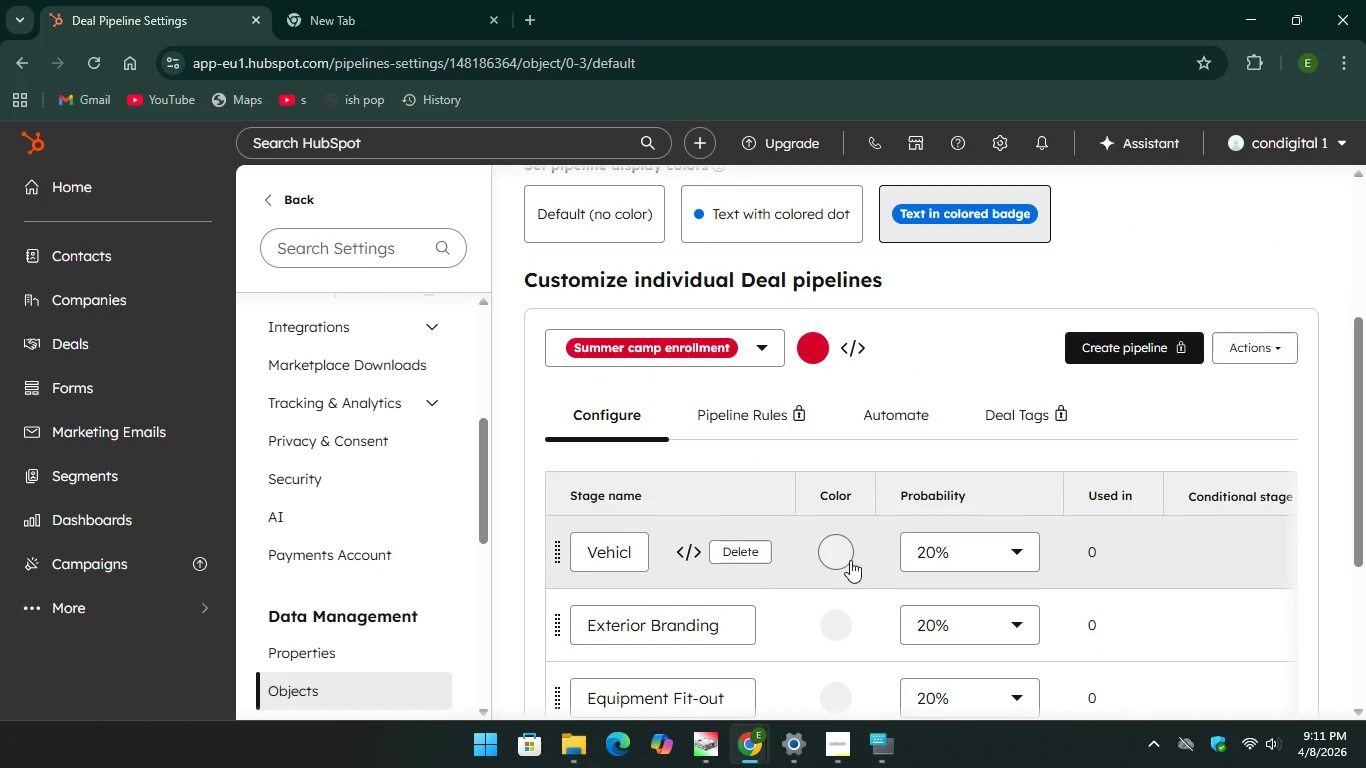 
scroll: coordinate [795, 569], scroll_direction: down, amount: 4.0
 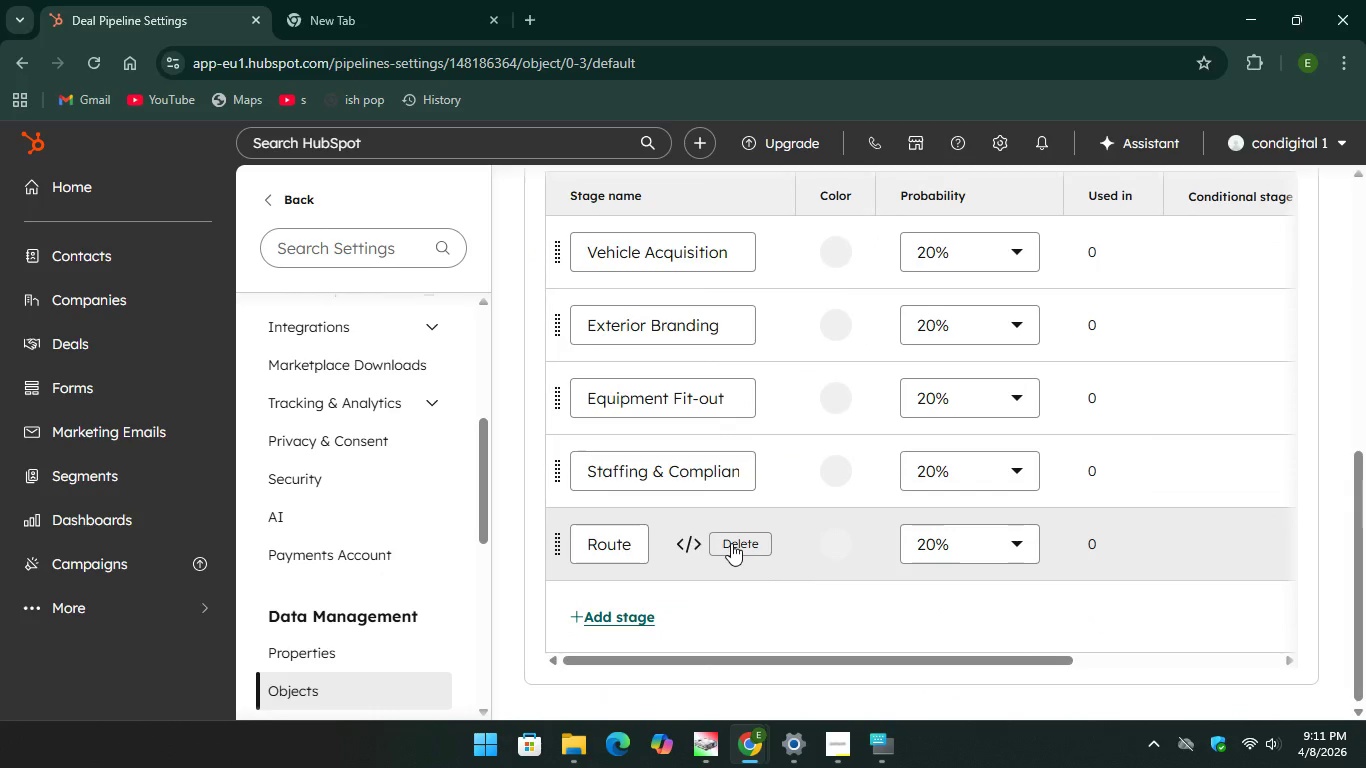 
scroll: coordinate [726, 538], scroll_direction: up, amount: 1.0
 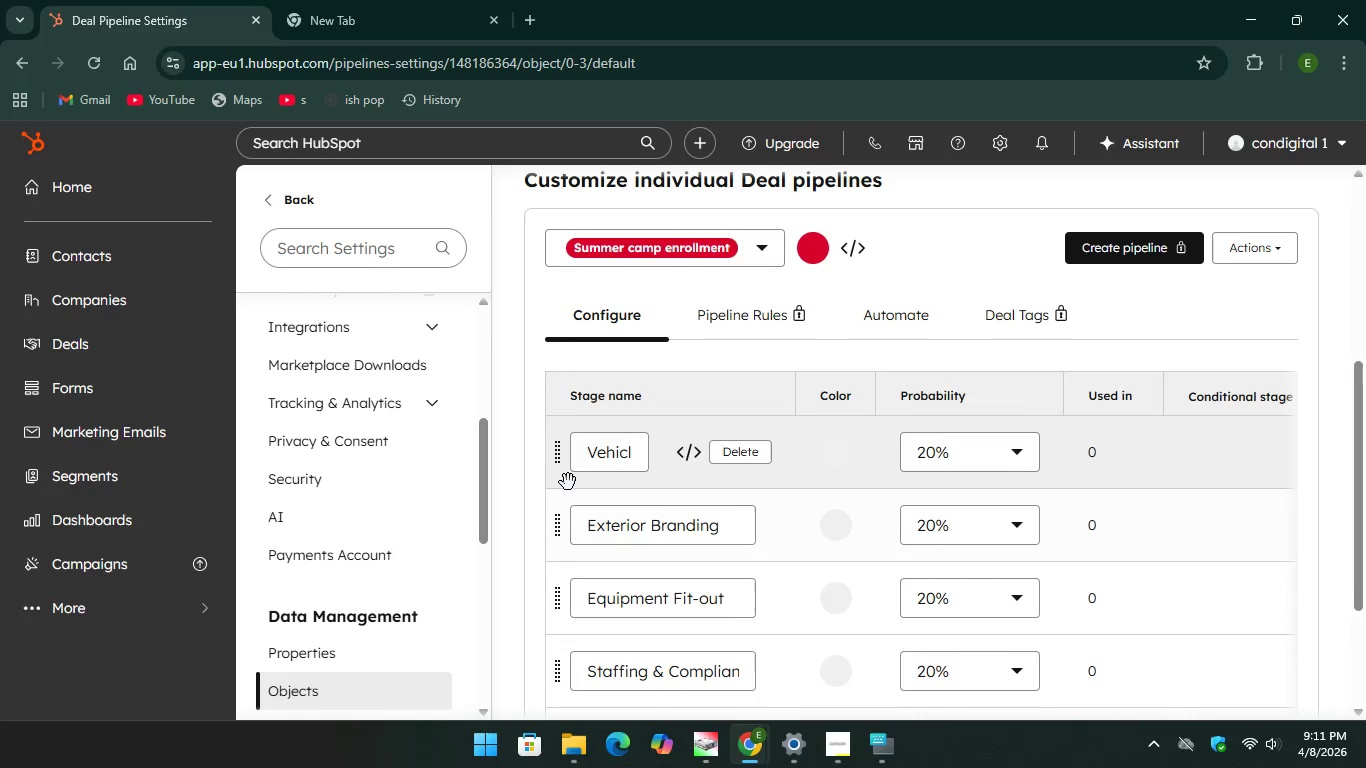 
wait(5.36)
 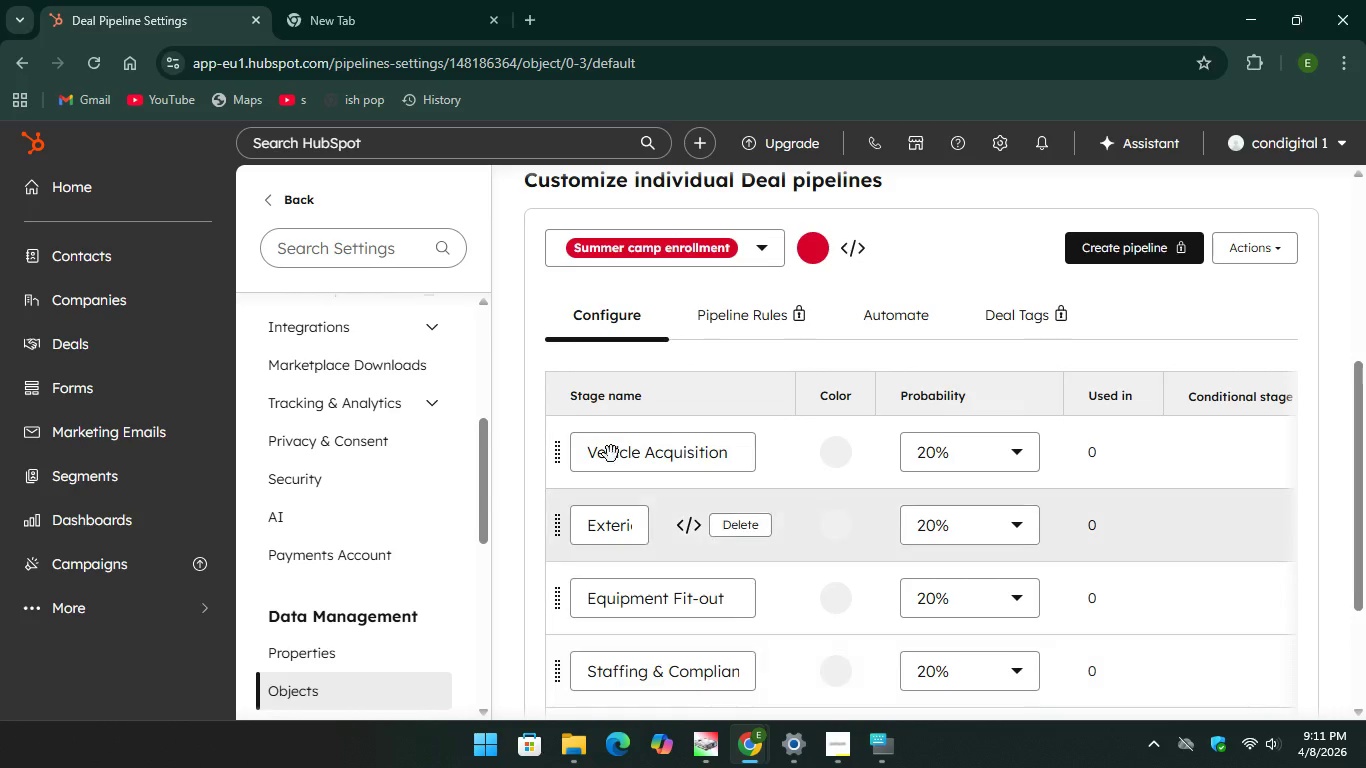 
left_click([741, 457])
 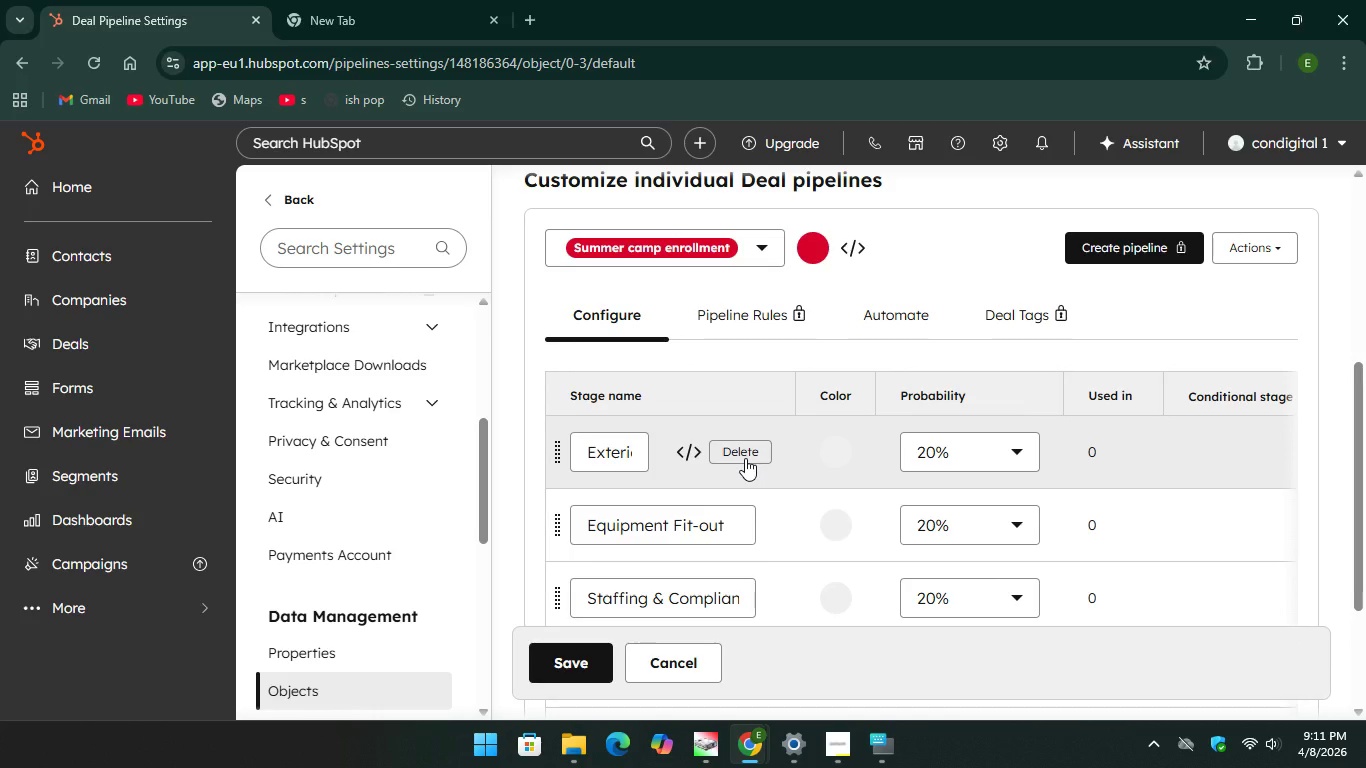 
left_click([745, 458])
 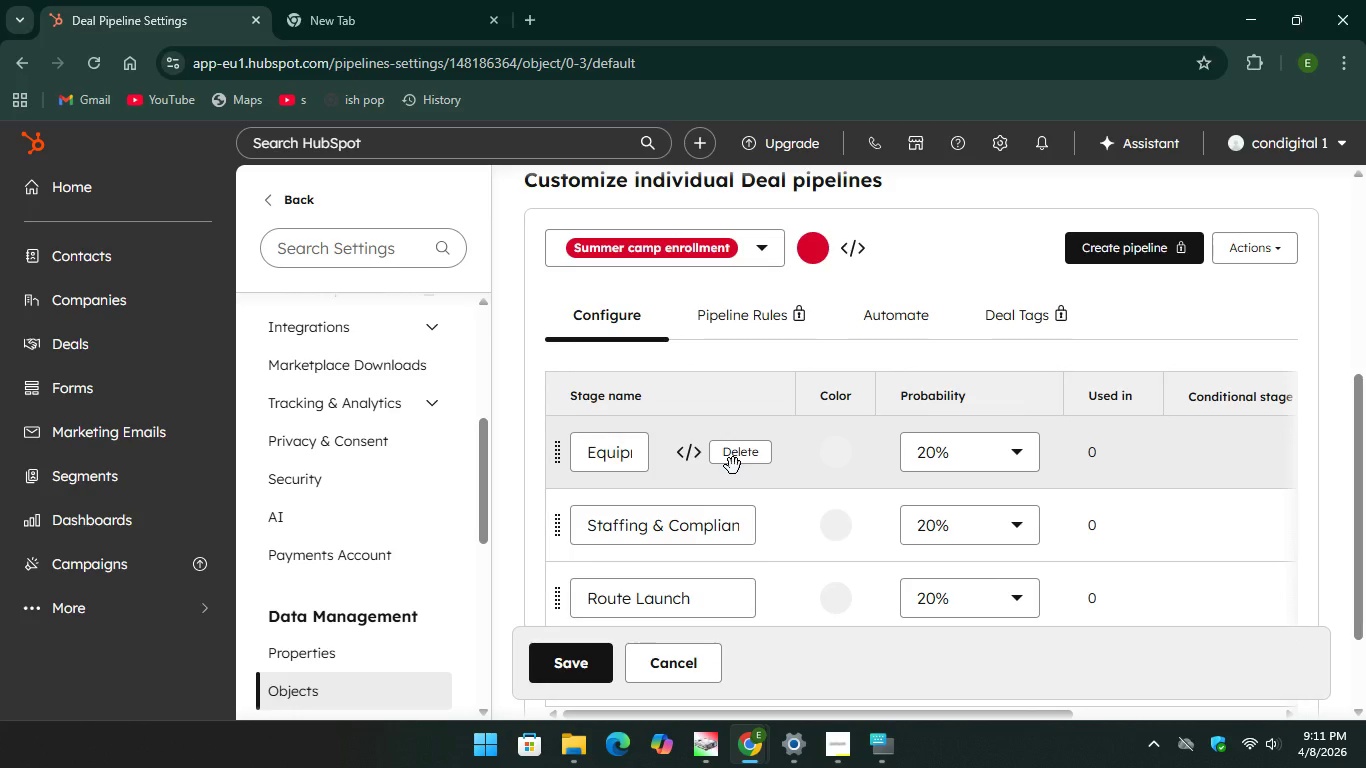 
left_click([733, 464])
 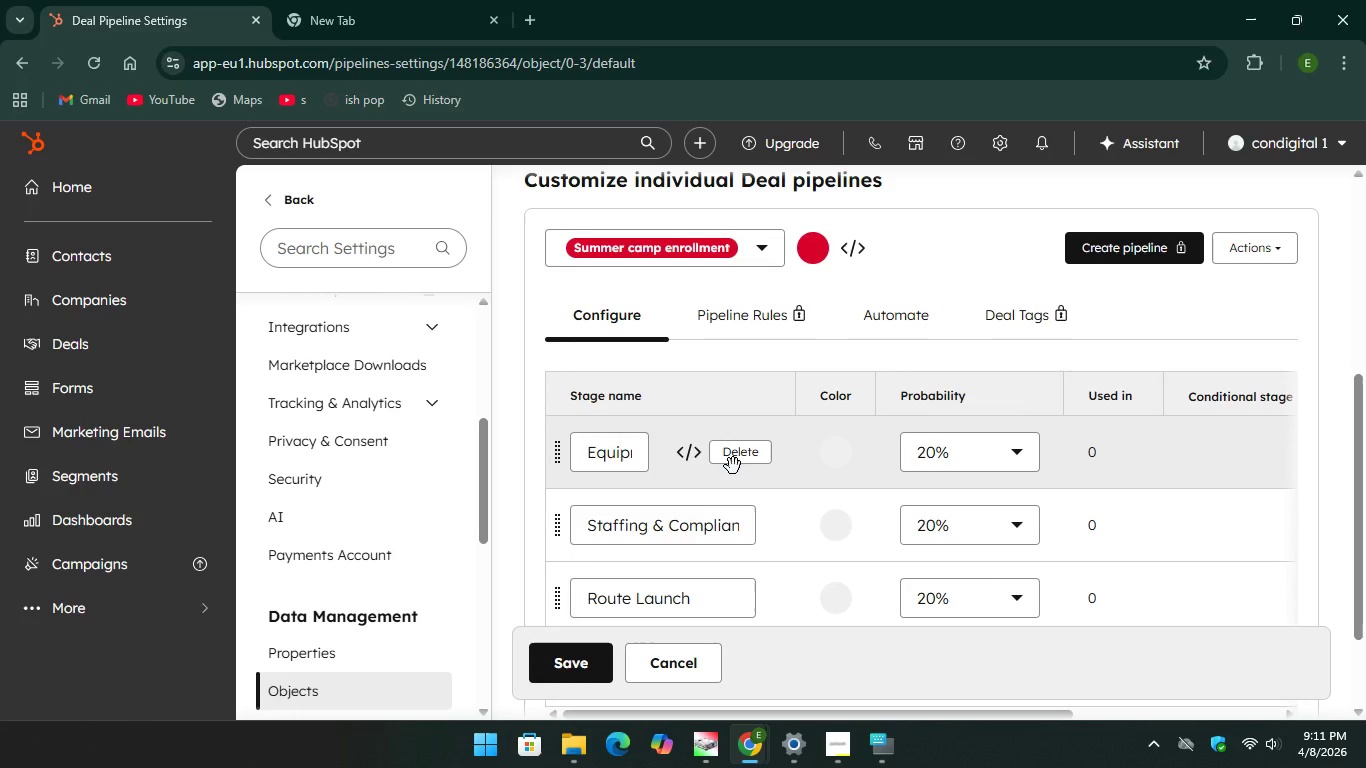 
left_click([733, 464])
 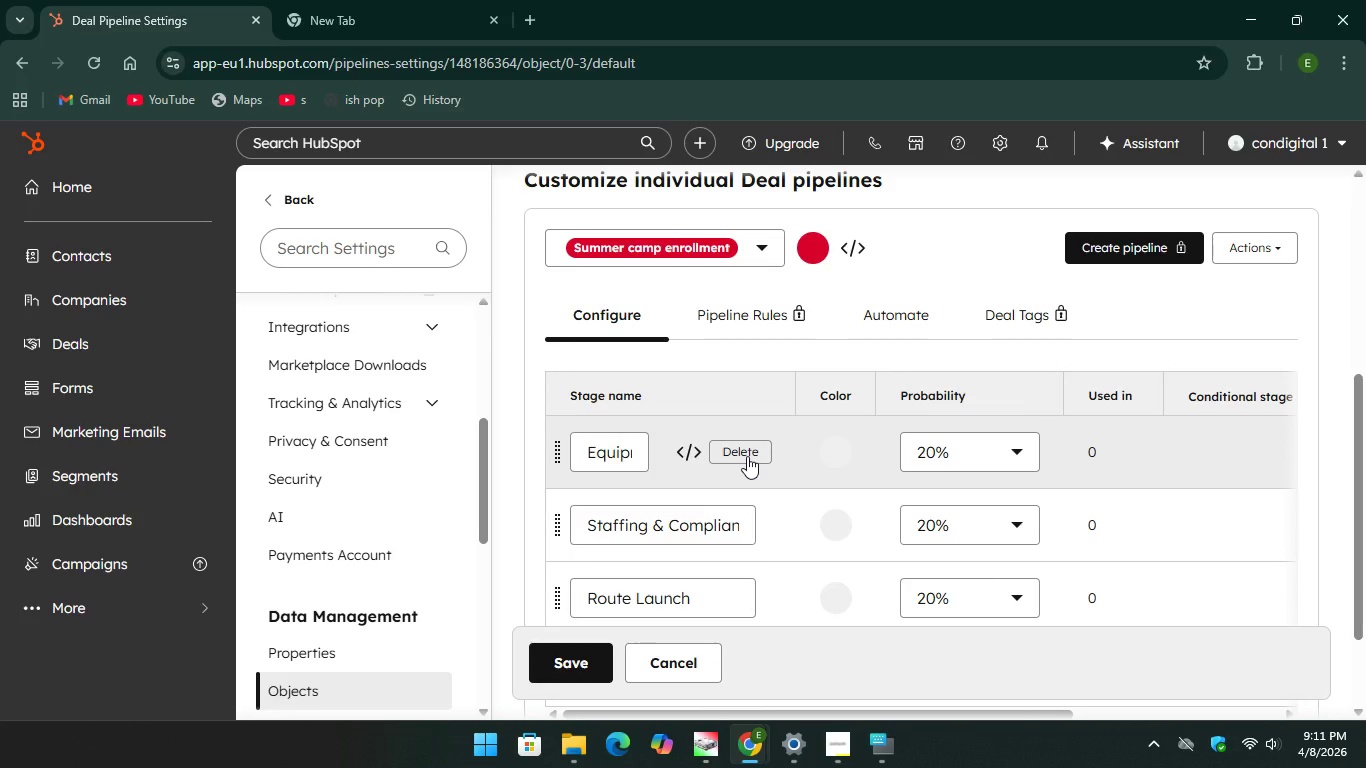 
left_click([747, 456])
 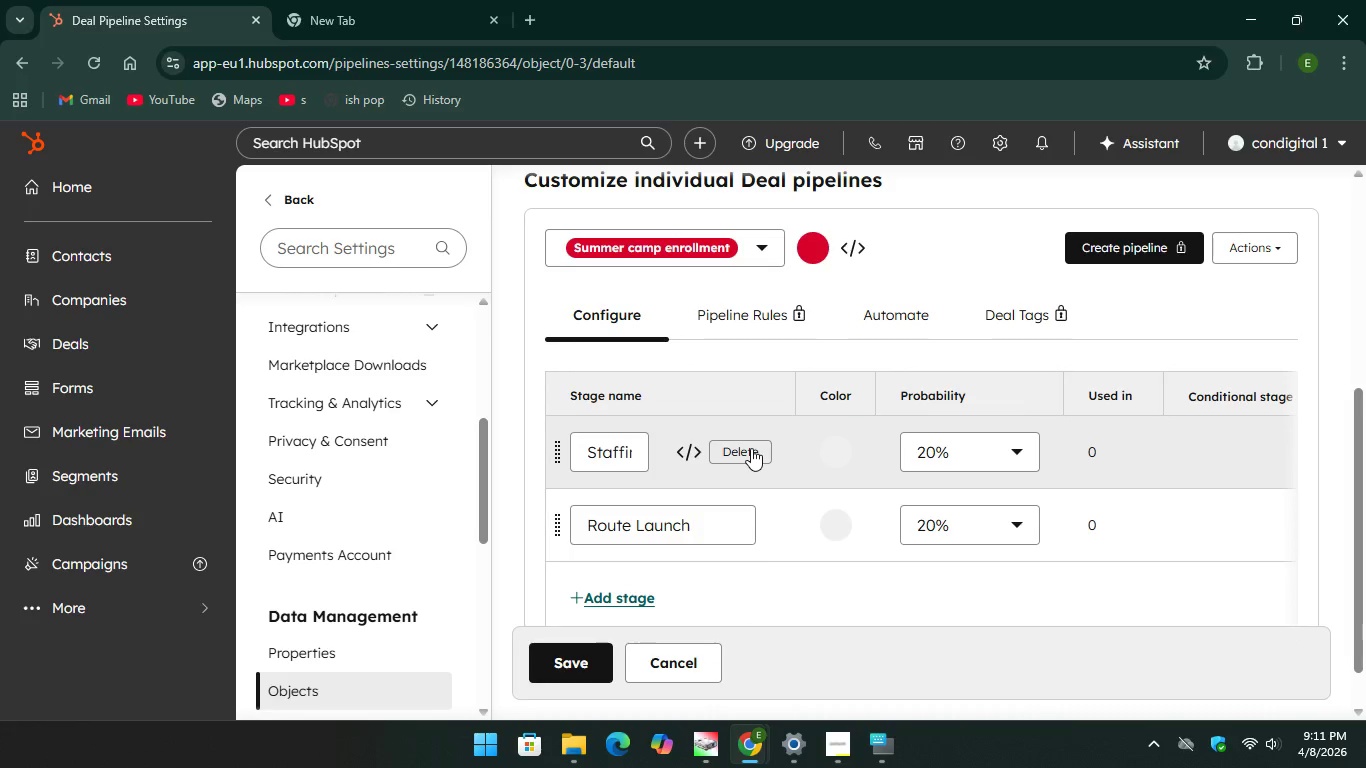 
left_click([751, 448])
 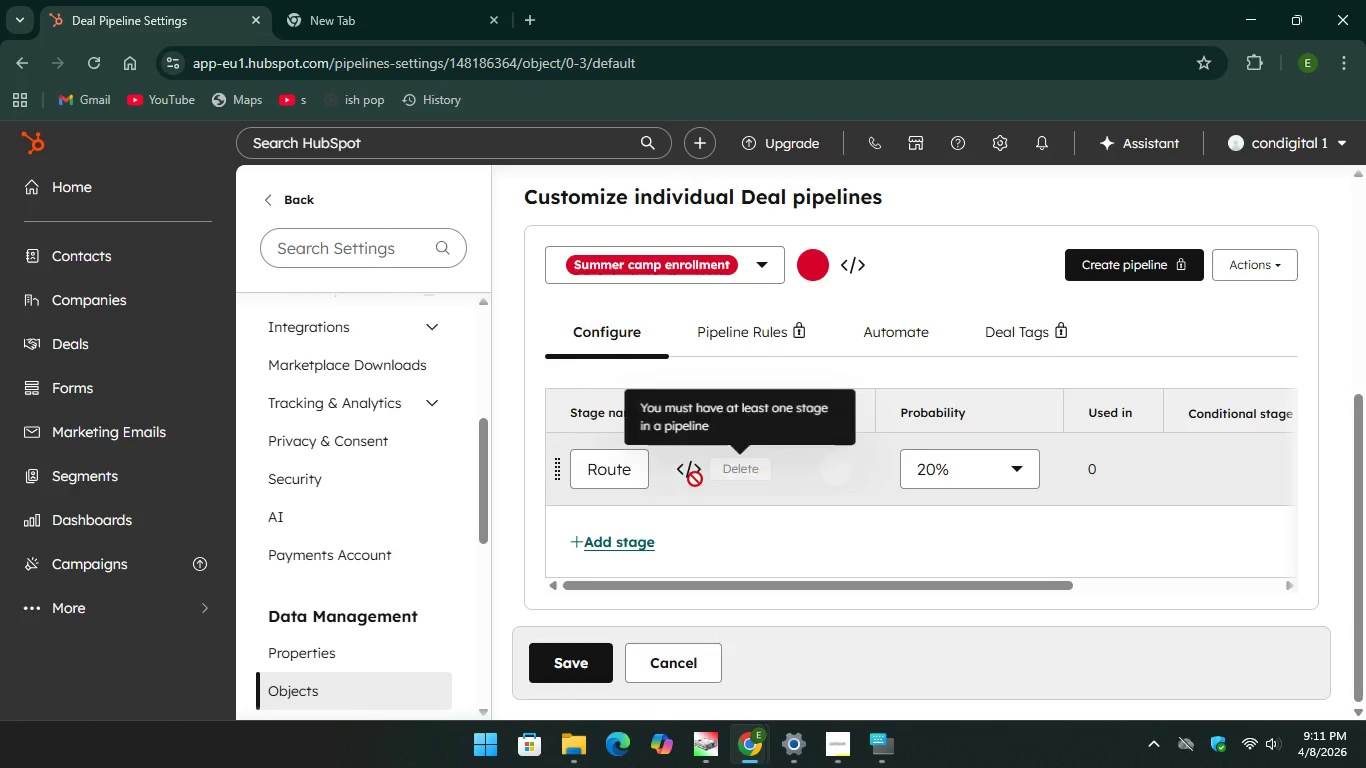 
left_click([621, 546])
 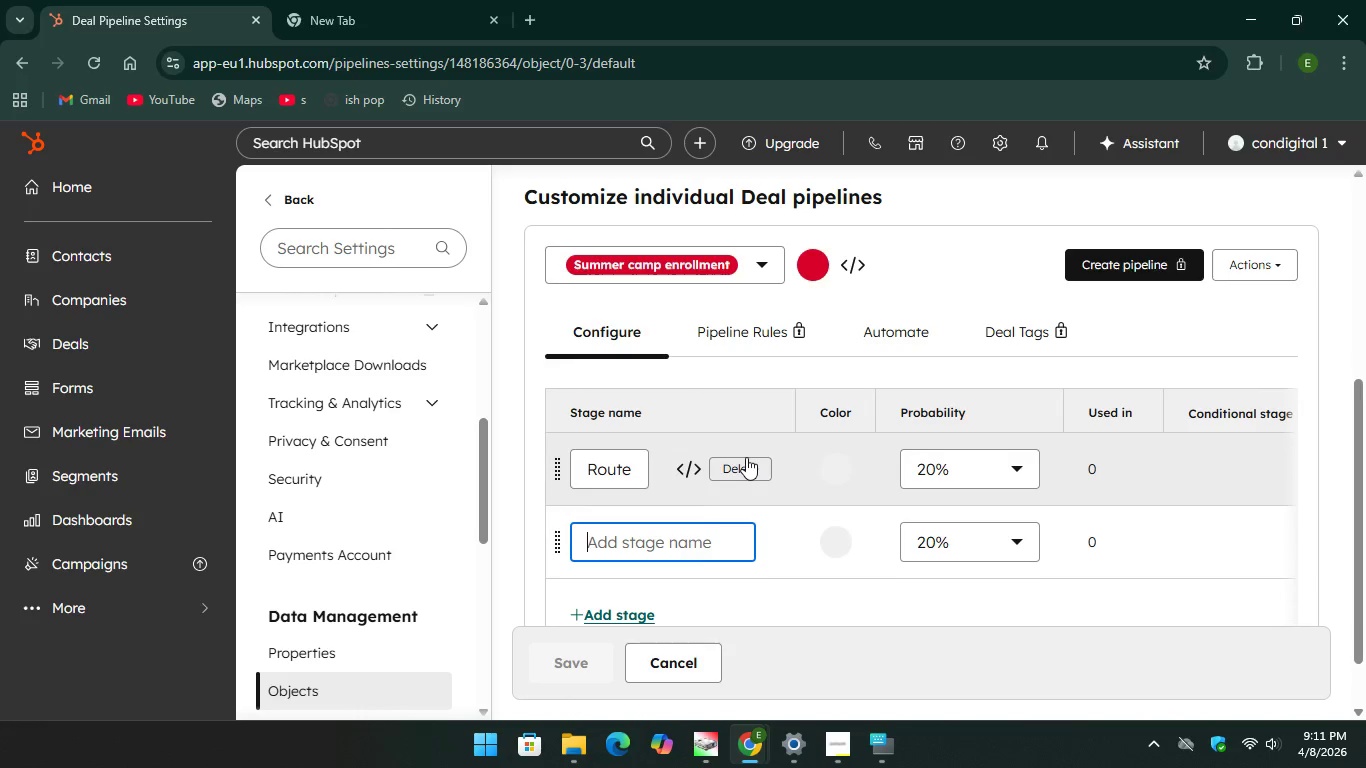 
left_click([748, 457])
 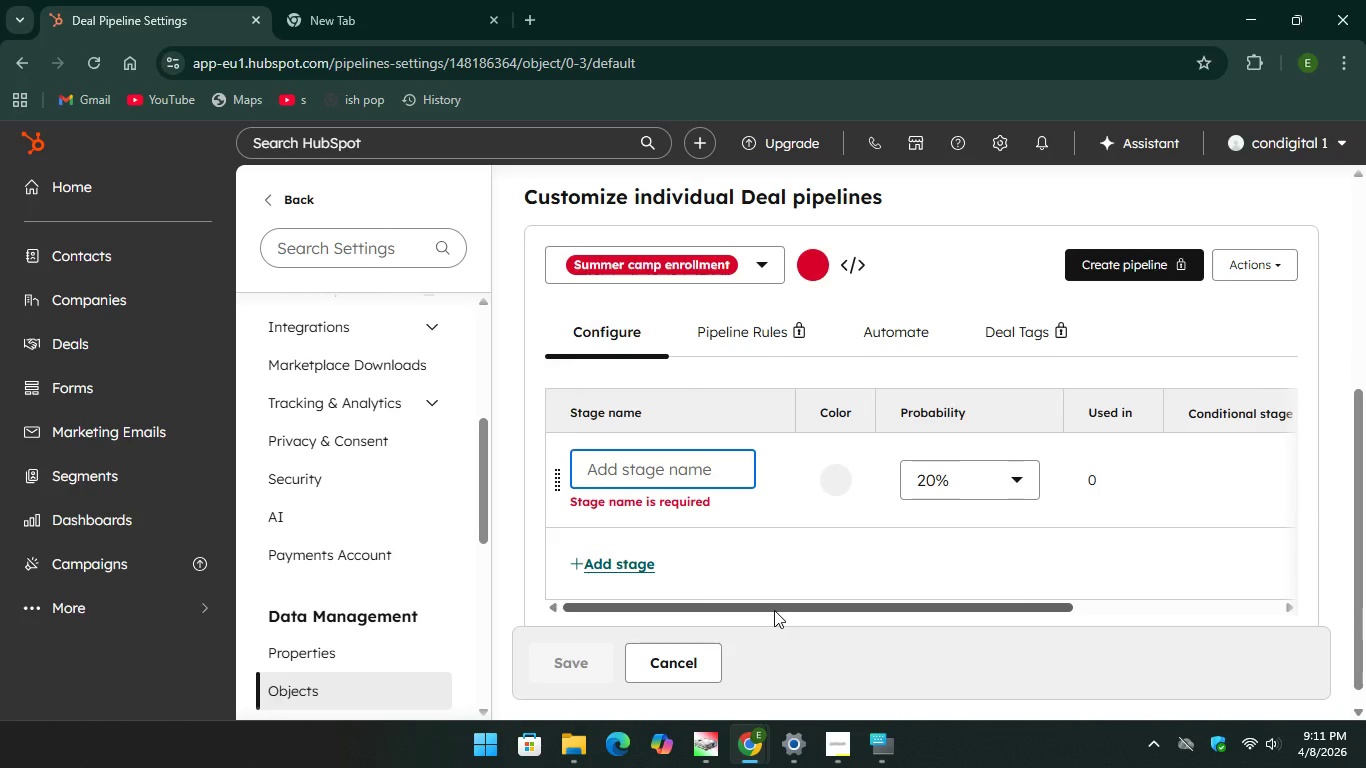 
wait(9.11)
 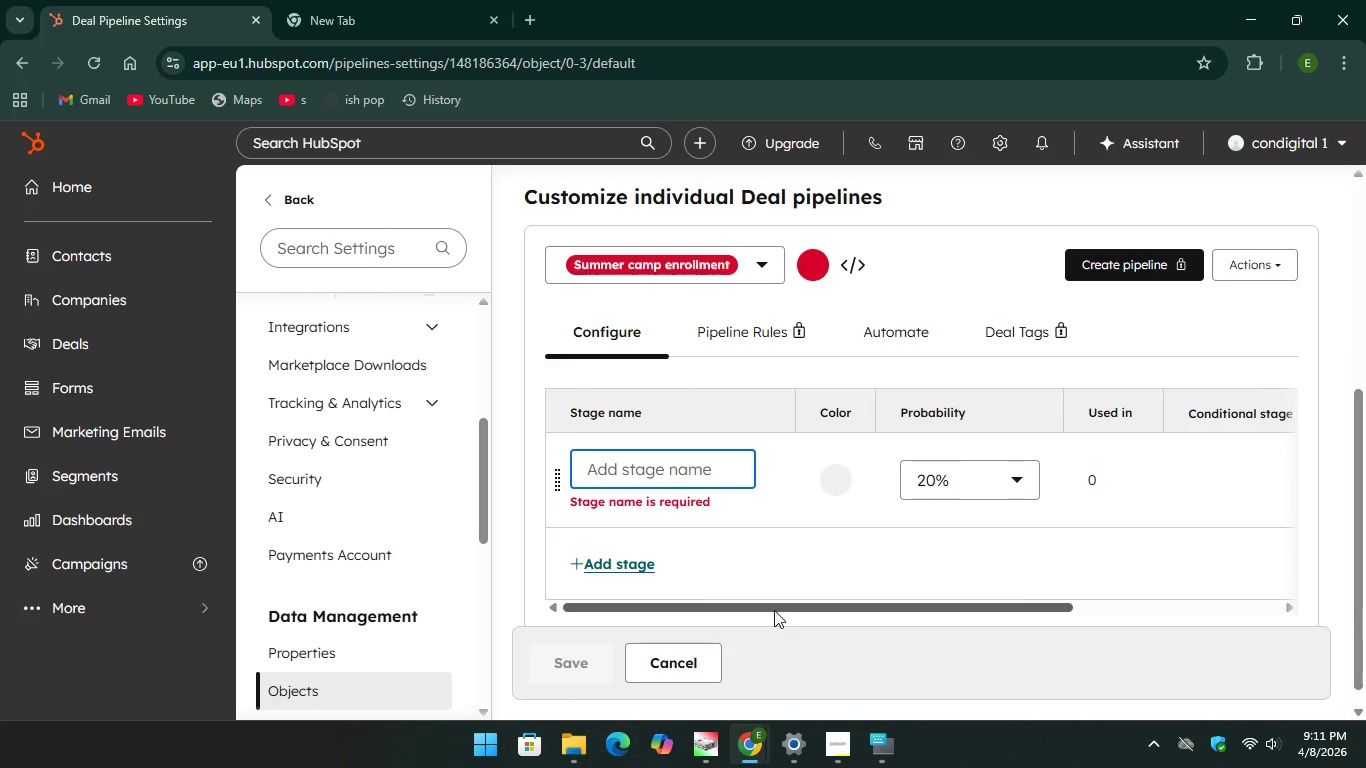 
left_click([893, 739])
 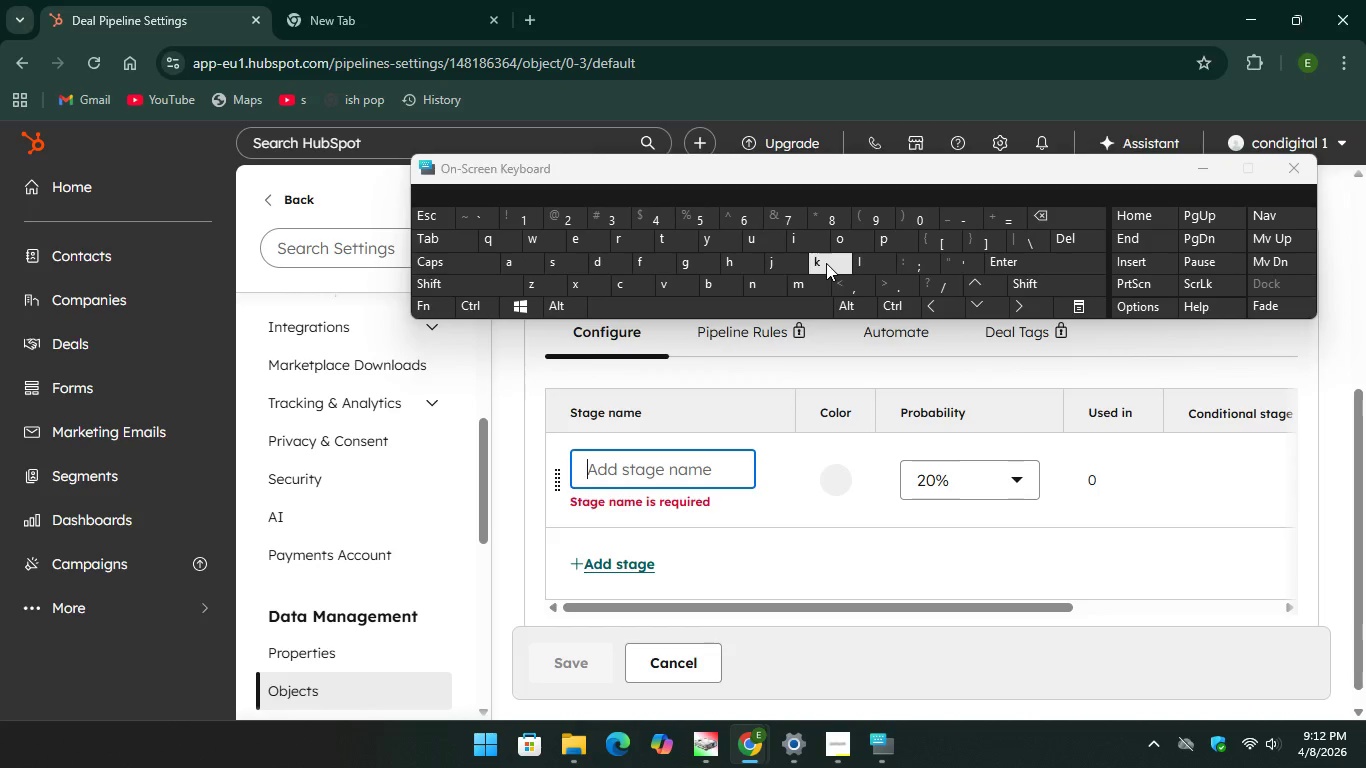 
wait(5.7)
 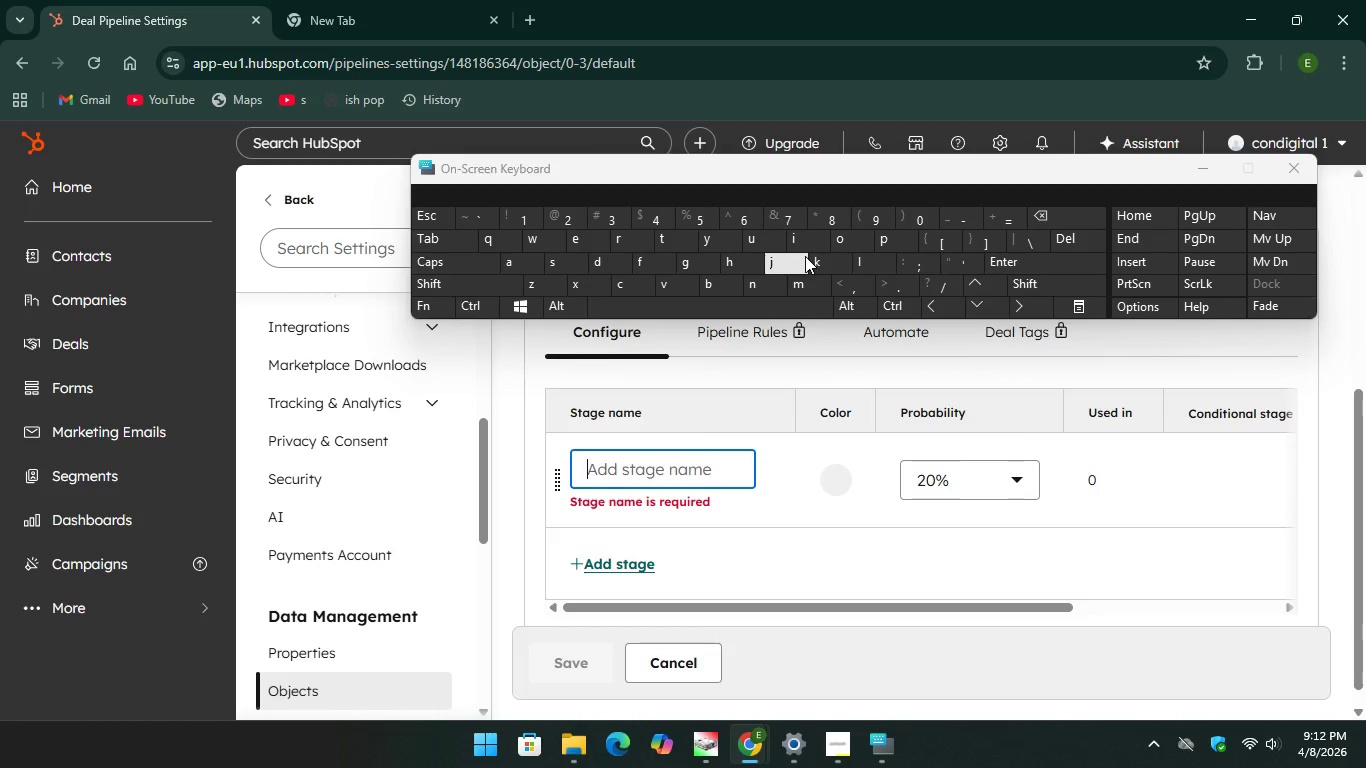 
key(E)
 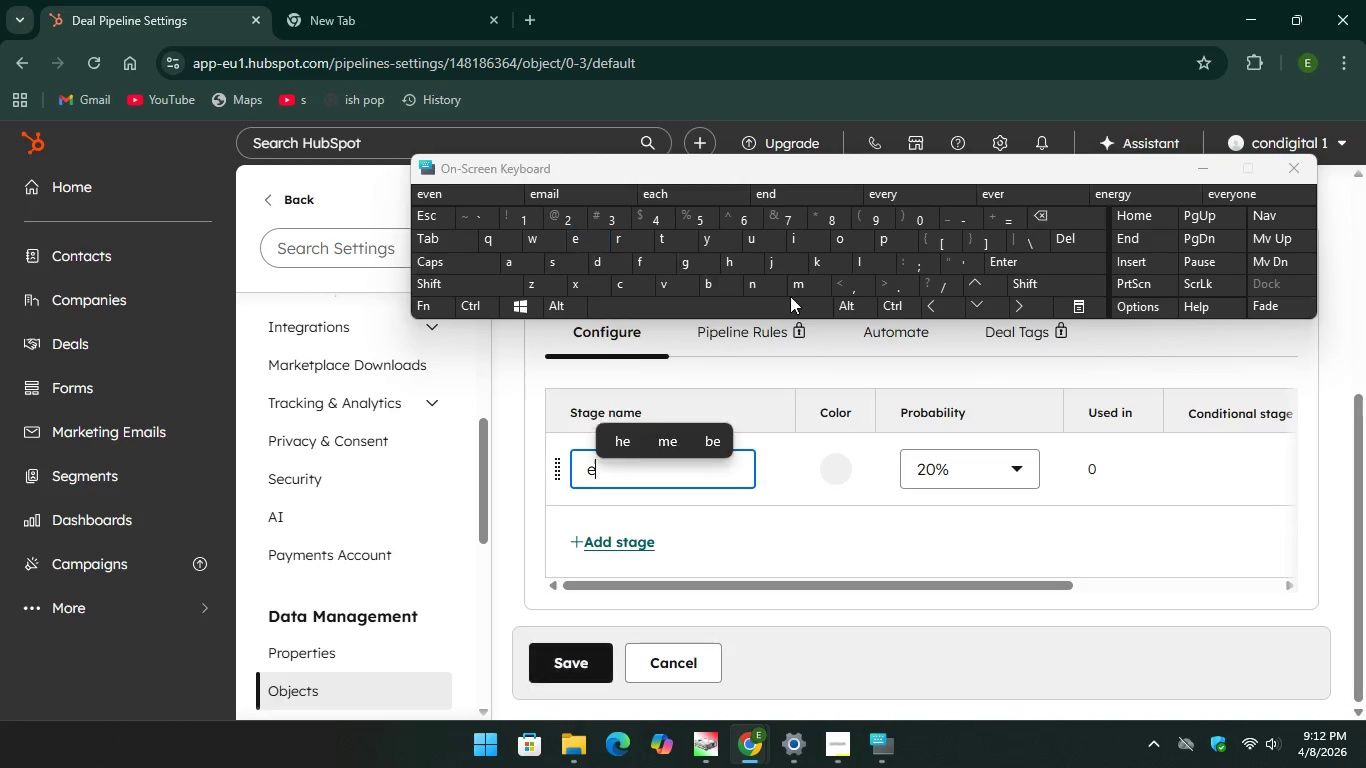 
mouse_move([815, 284])
 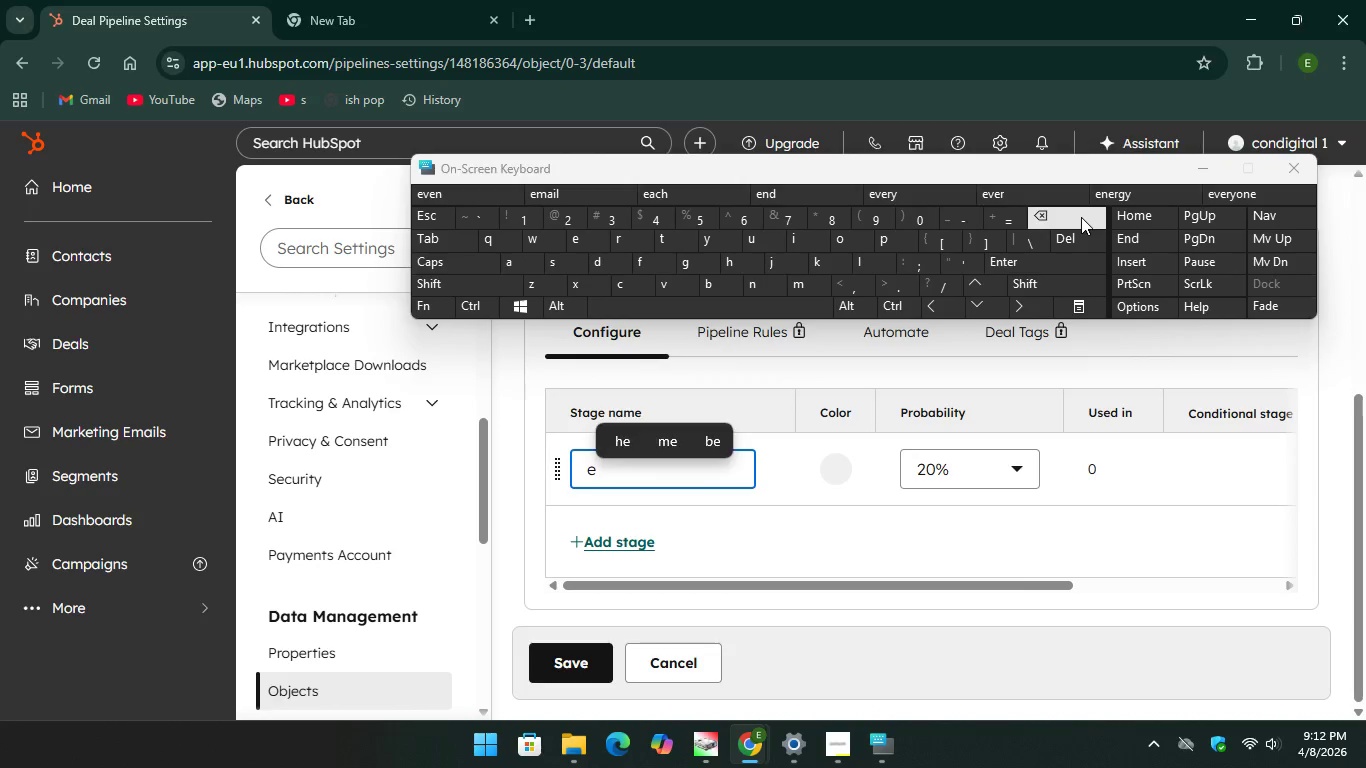 
key(Backspace)
type(Enr)
 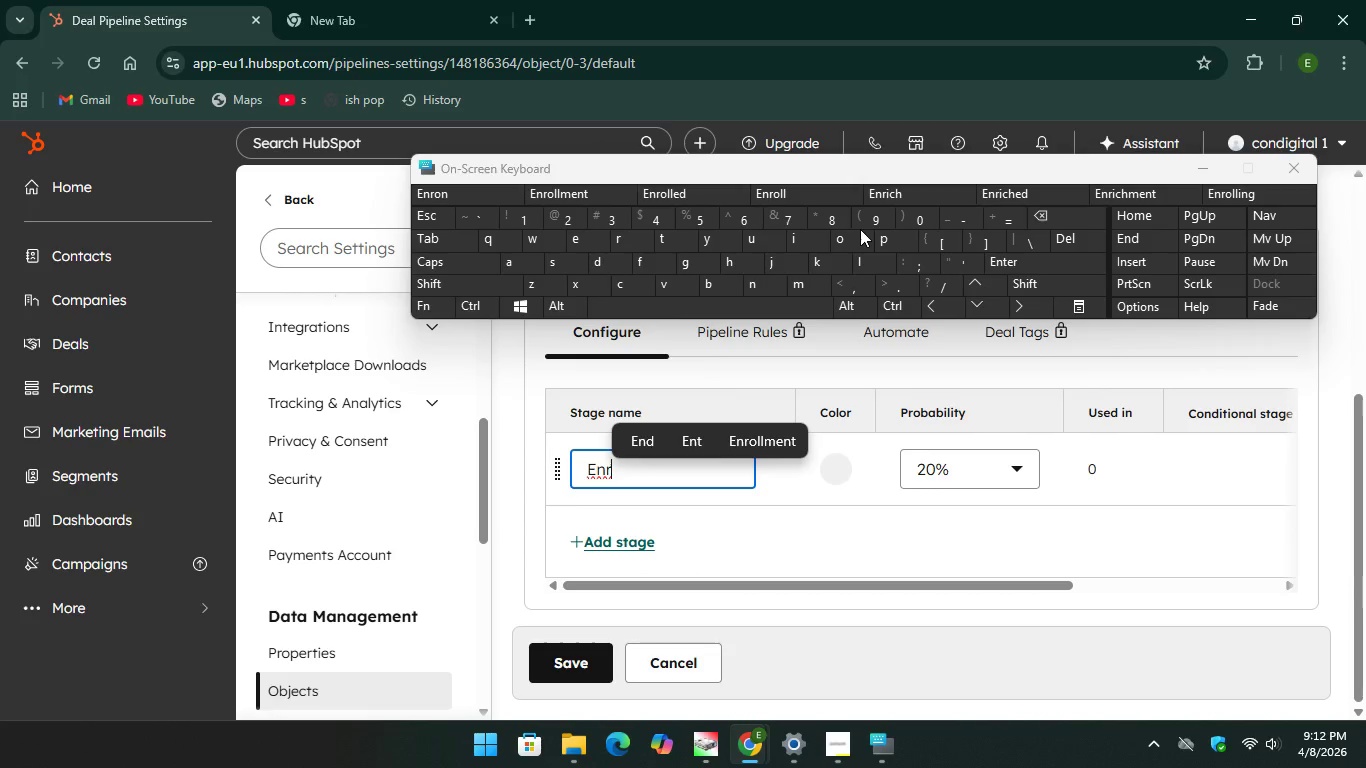 
type(ll)
 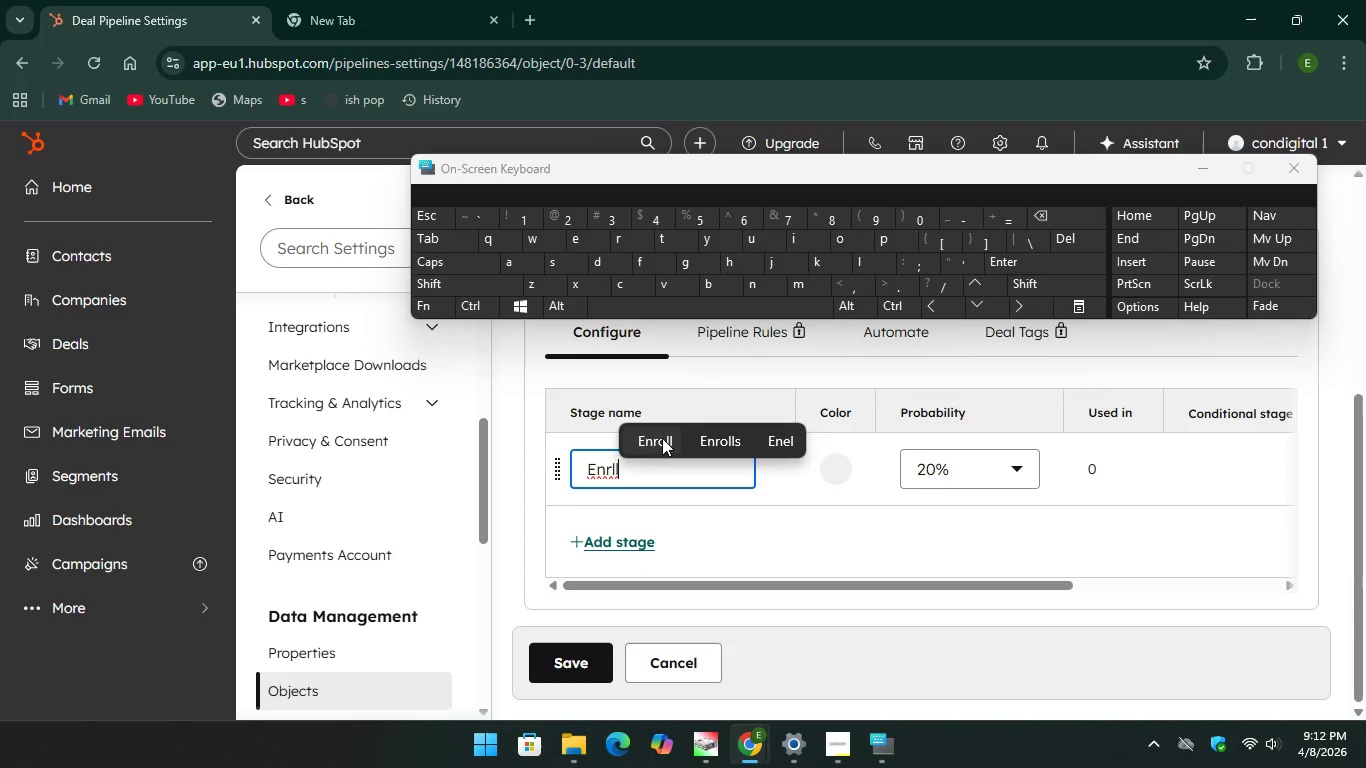 
left_click([660, 439])
 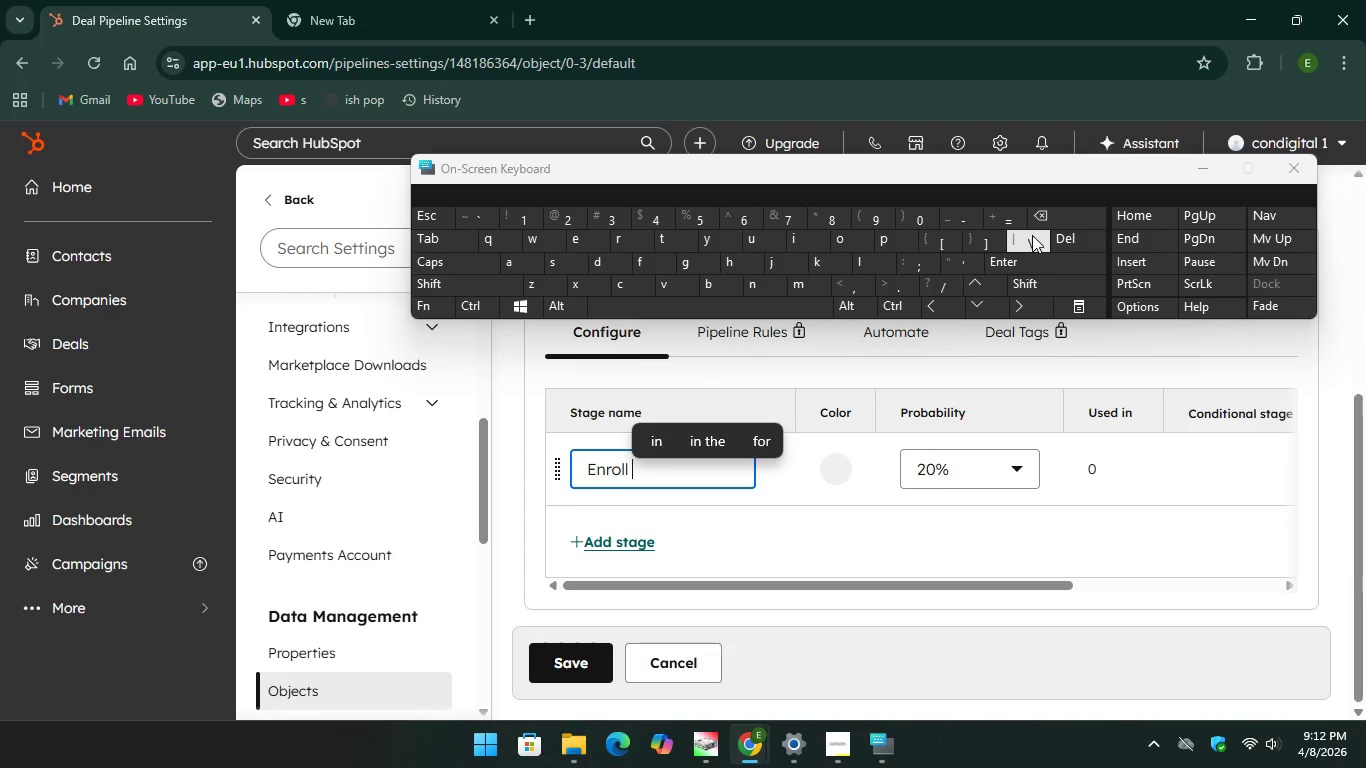 
key(Backspace)
type(ed)
 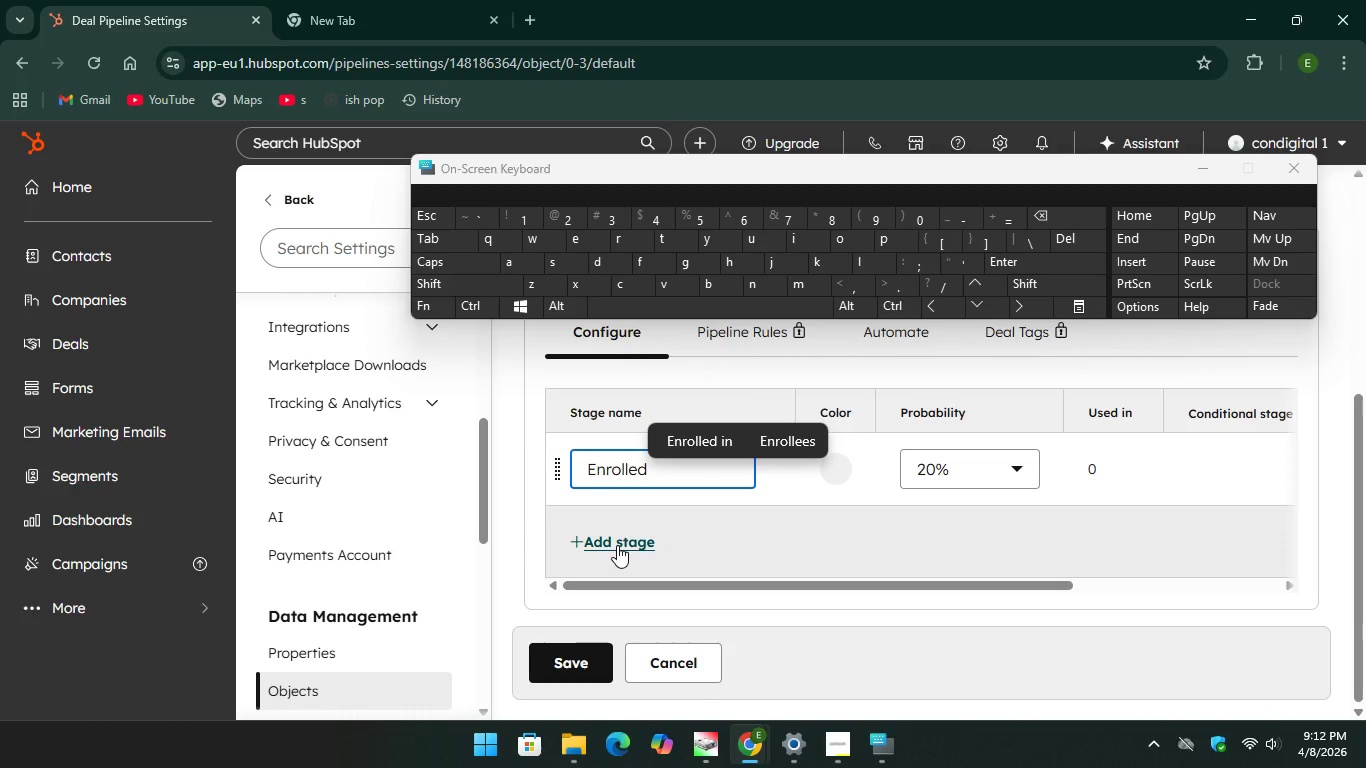 
left_click([617, 545])
 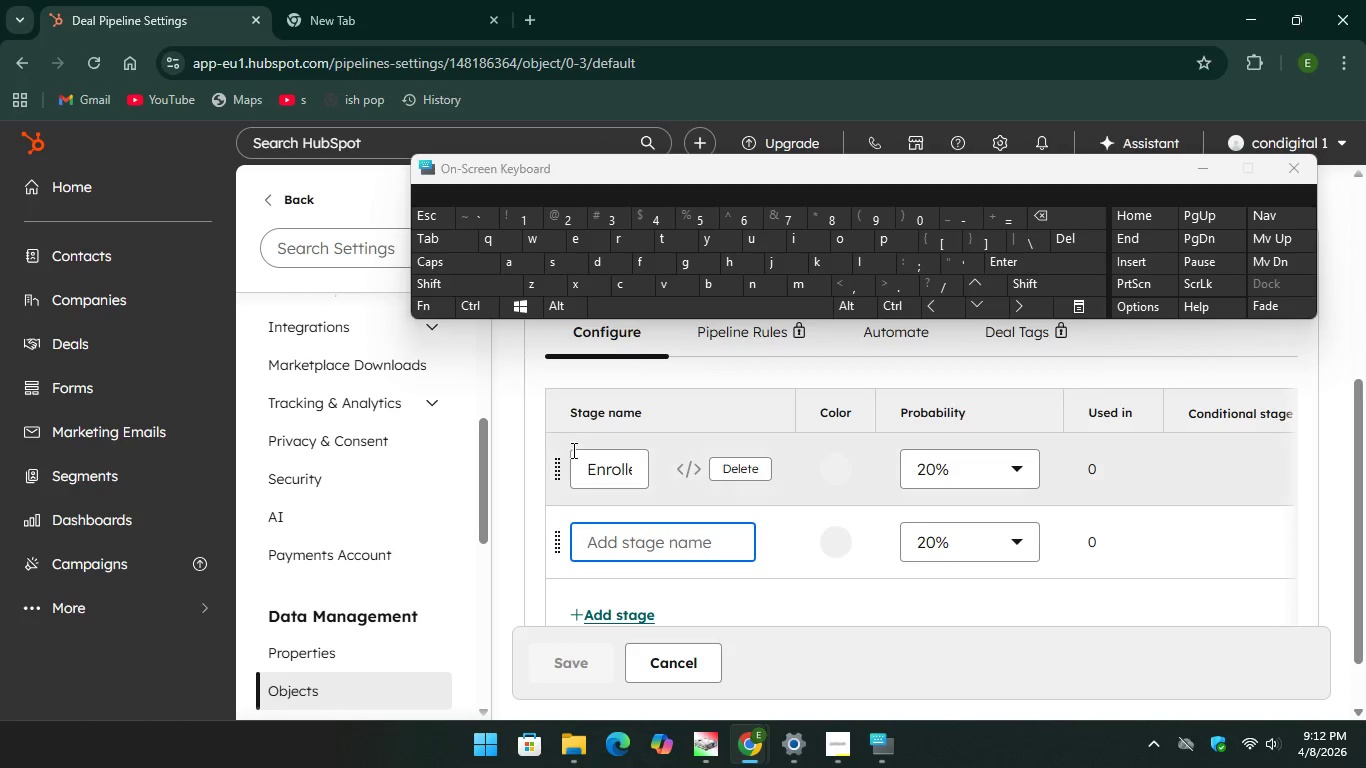 
type(Depo)
 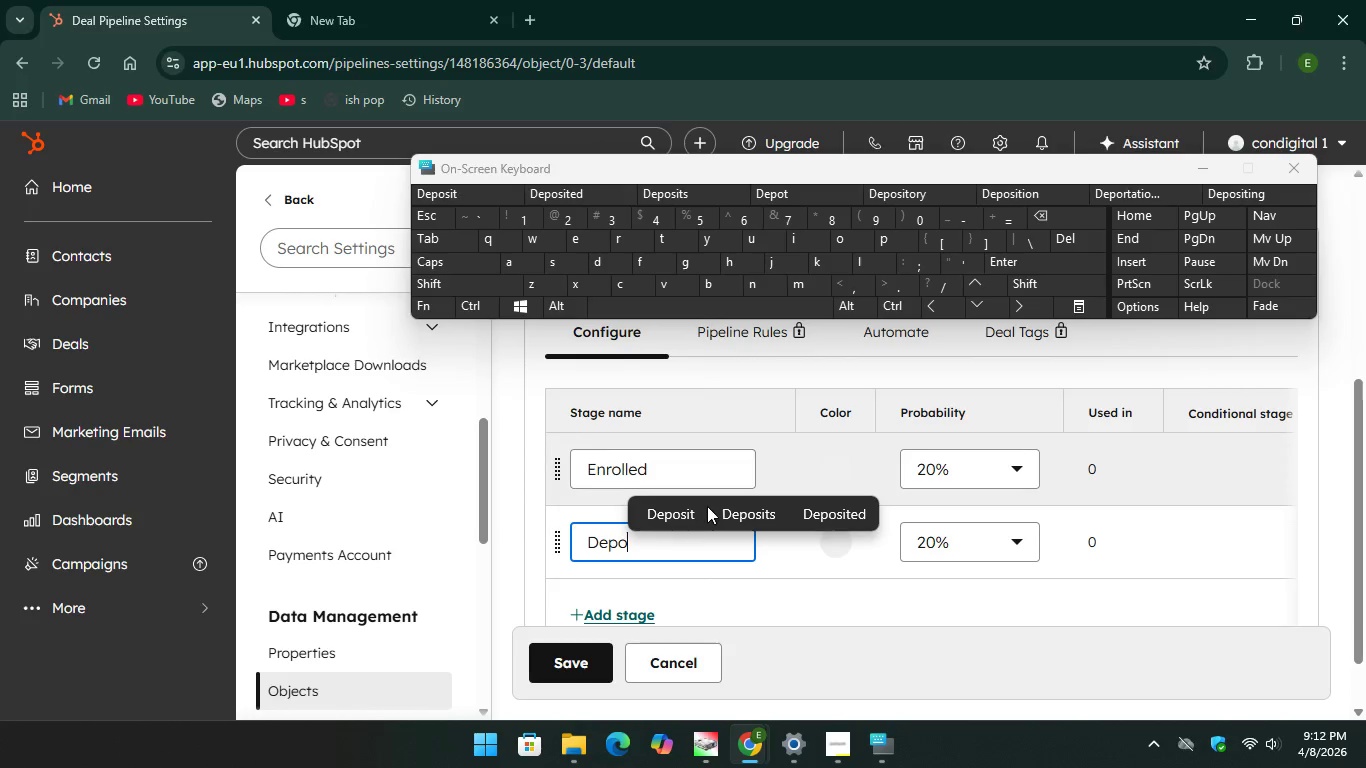 
left_click([690, 515])
 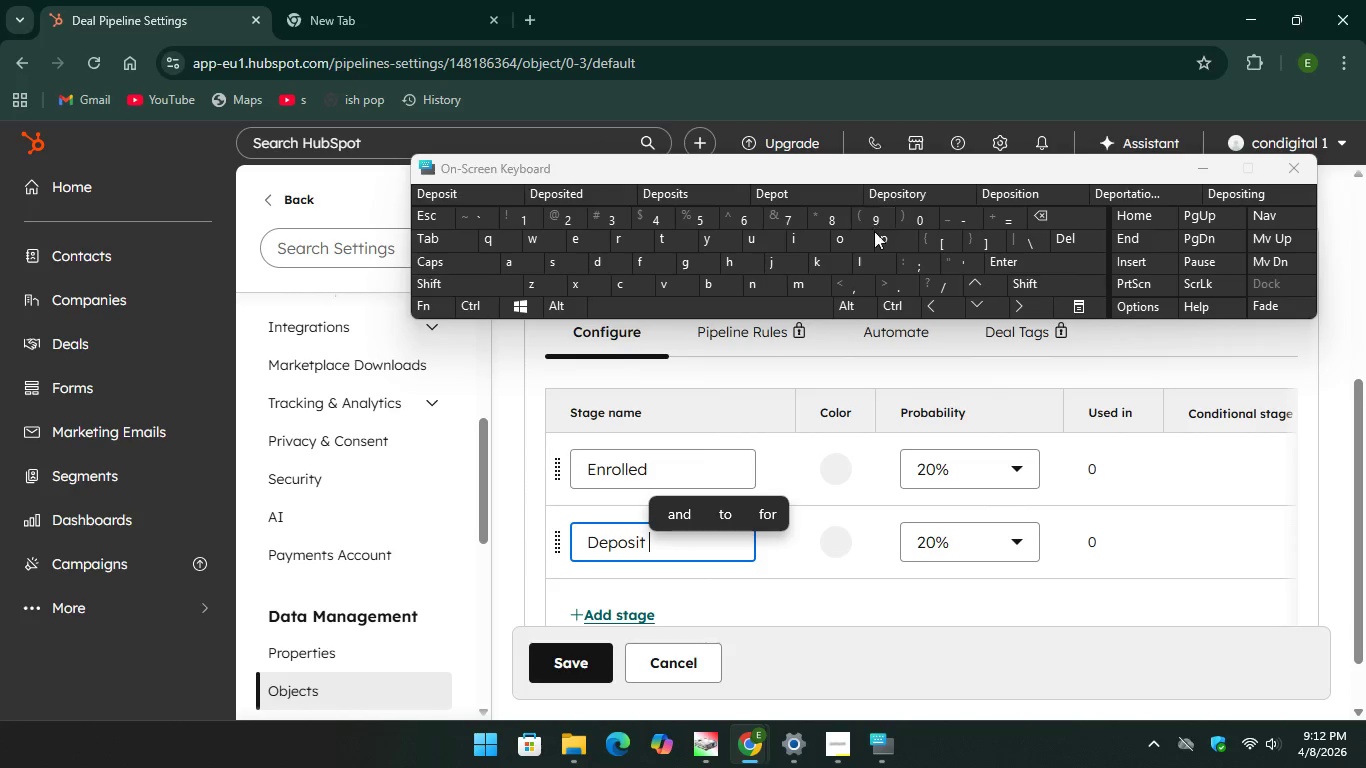 
type(pa)
 